 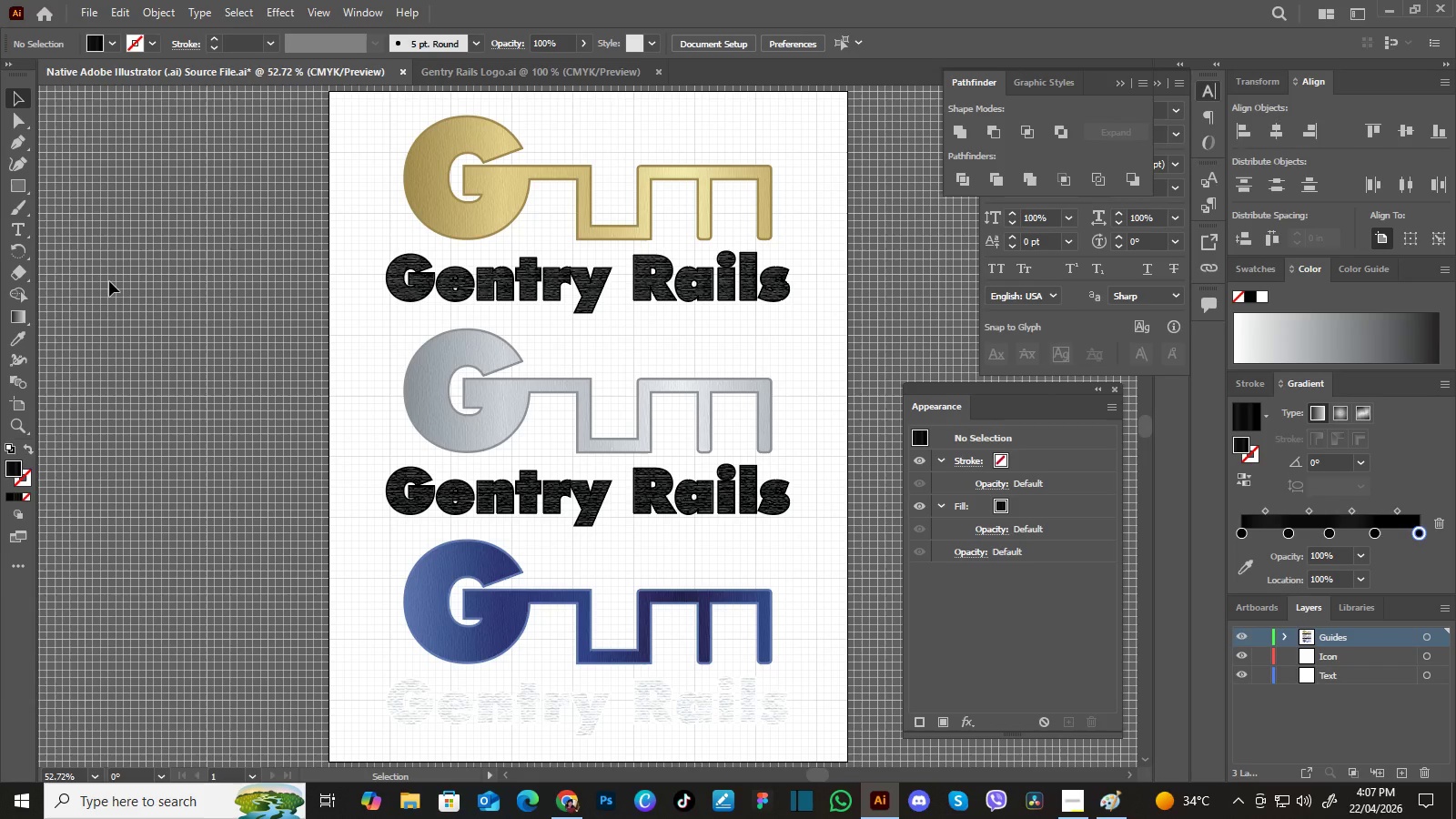 
key(PrintScreen)
 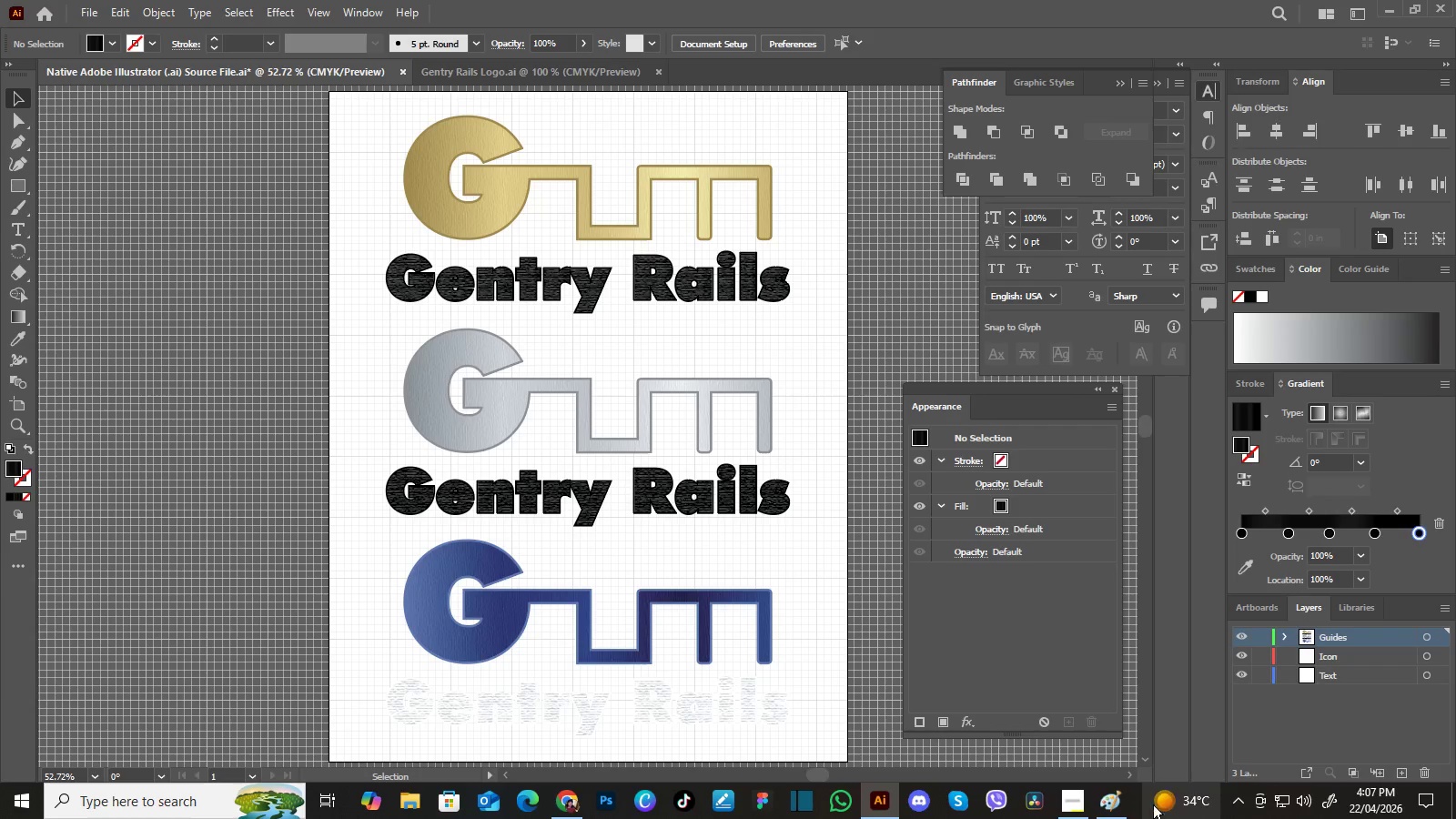 
left_click([1111, 806])
 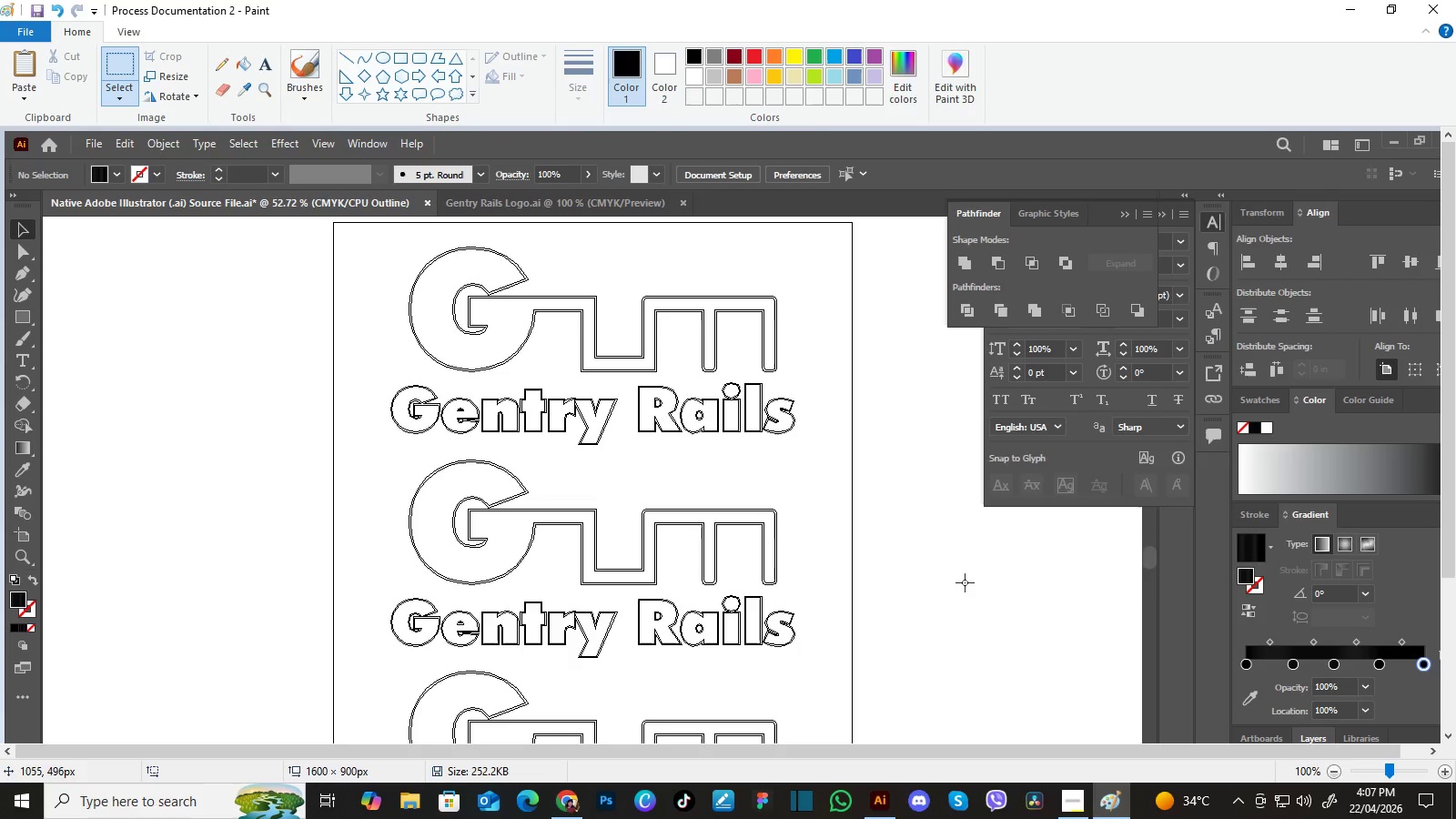 
key(Control+V)
 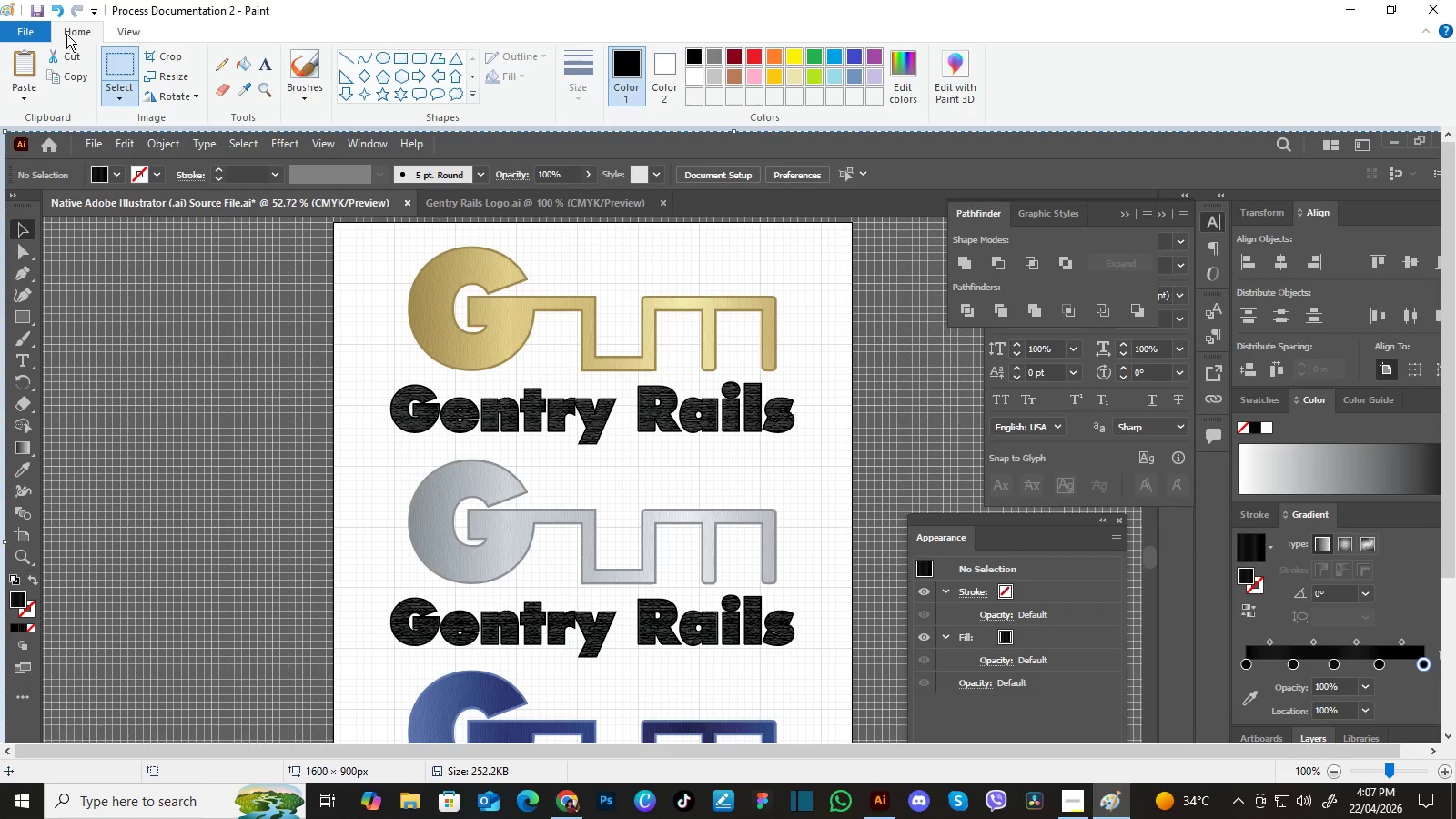 
left_click([35, 28])
 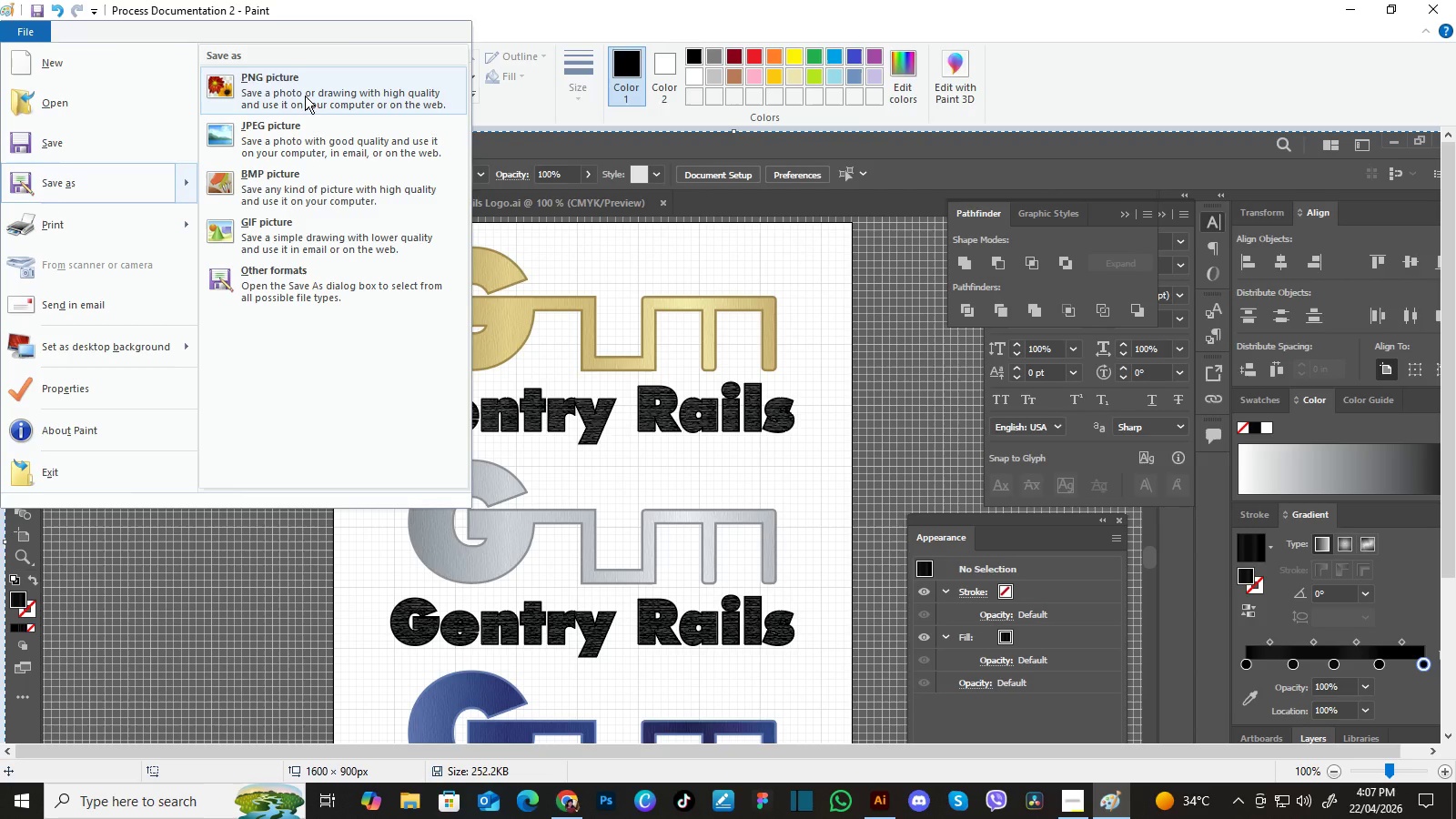 
left_click([293, 141])
 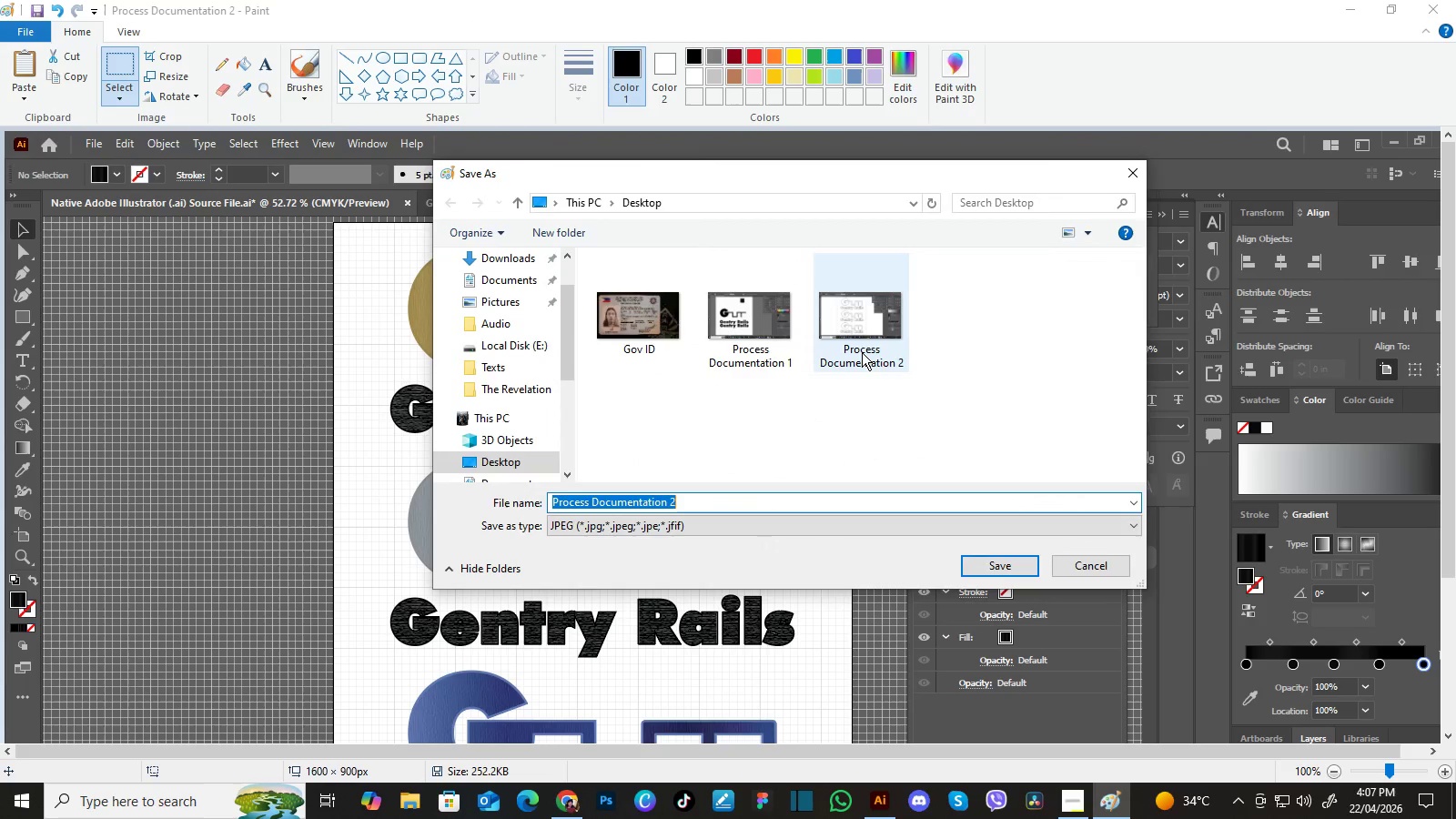 
left_click([862, 352])
 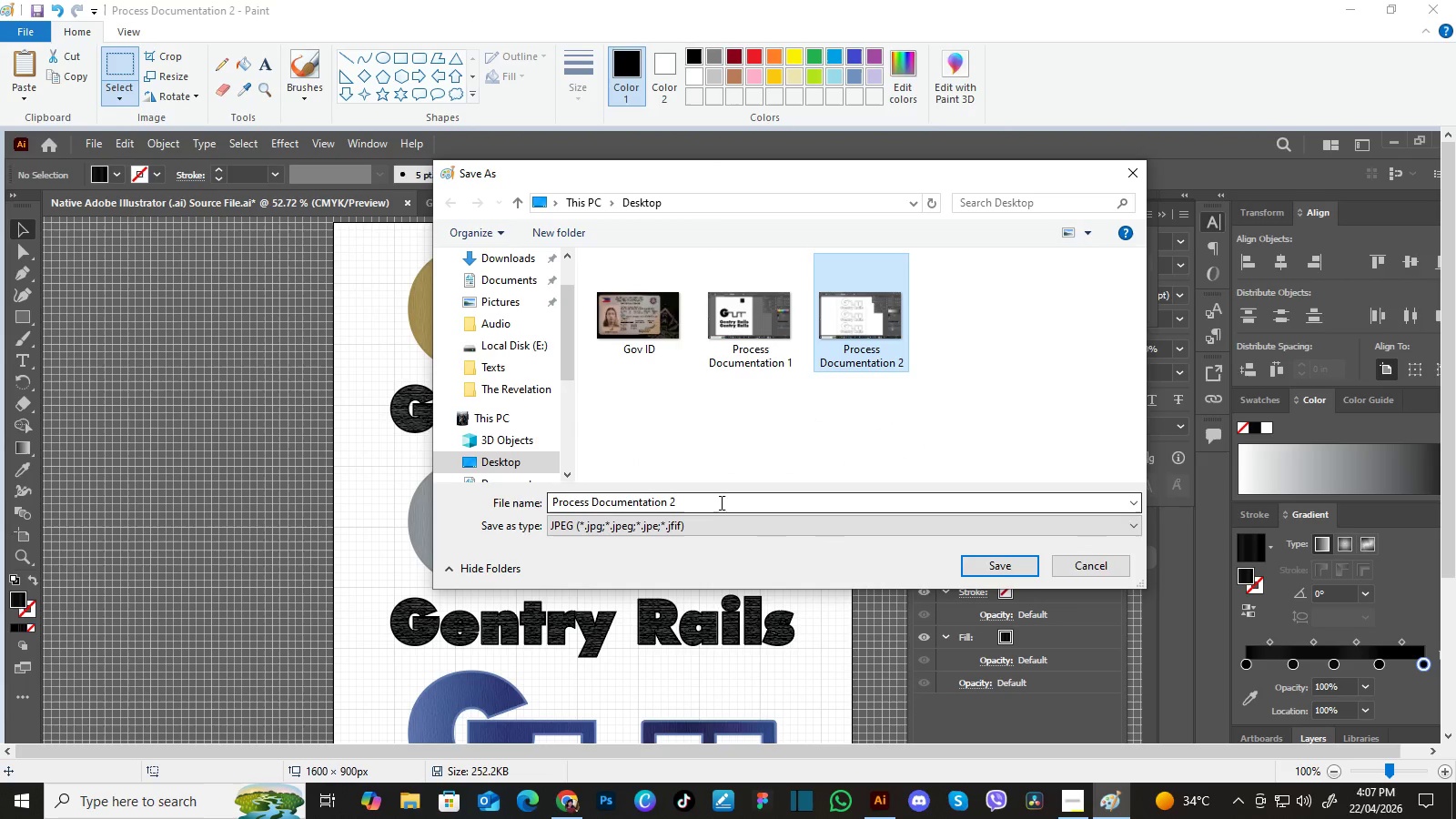 
double_click([720, 502])
 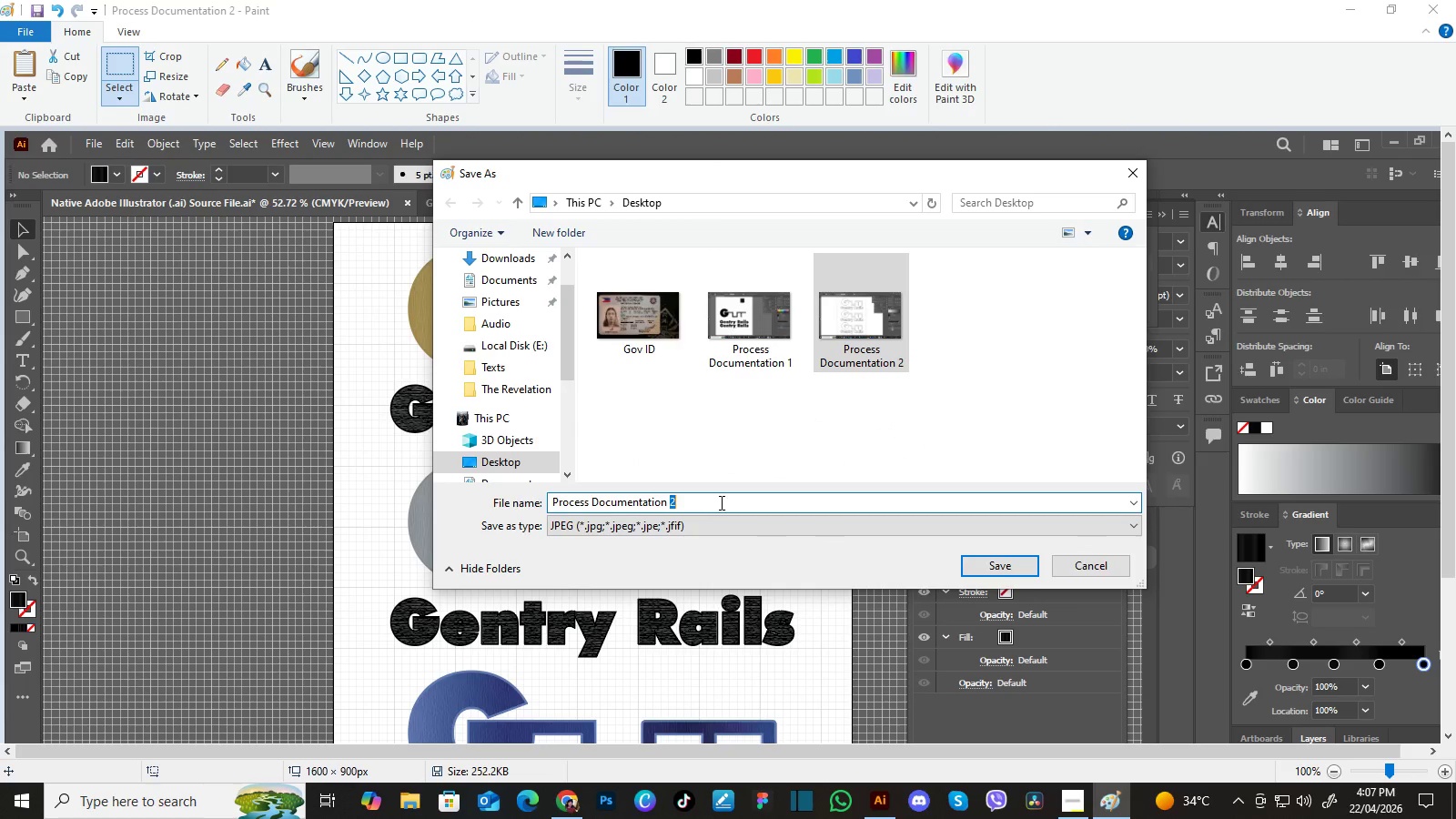 
key(3)
 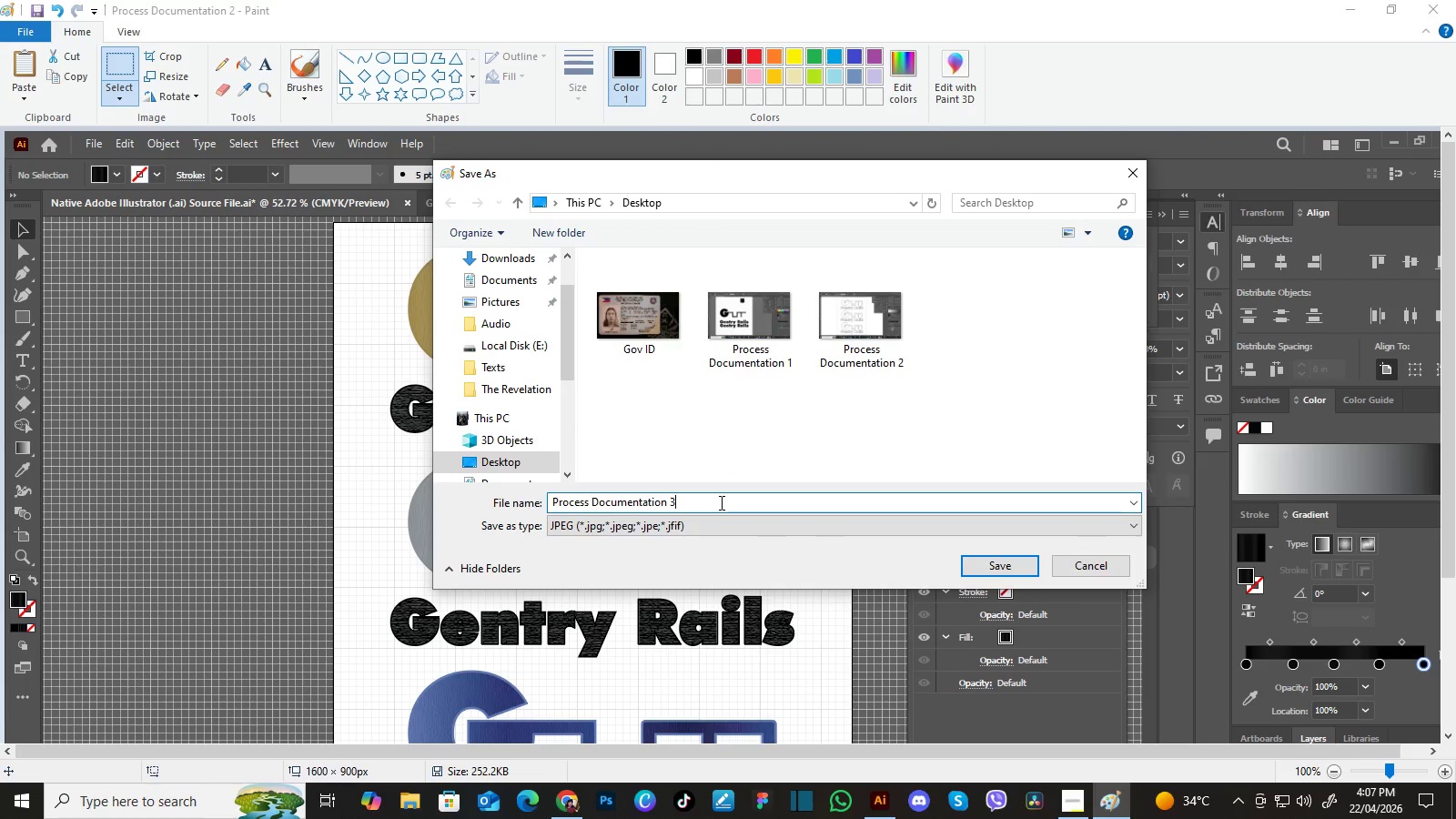 
key(Enter)
 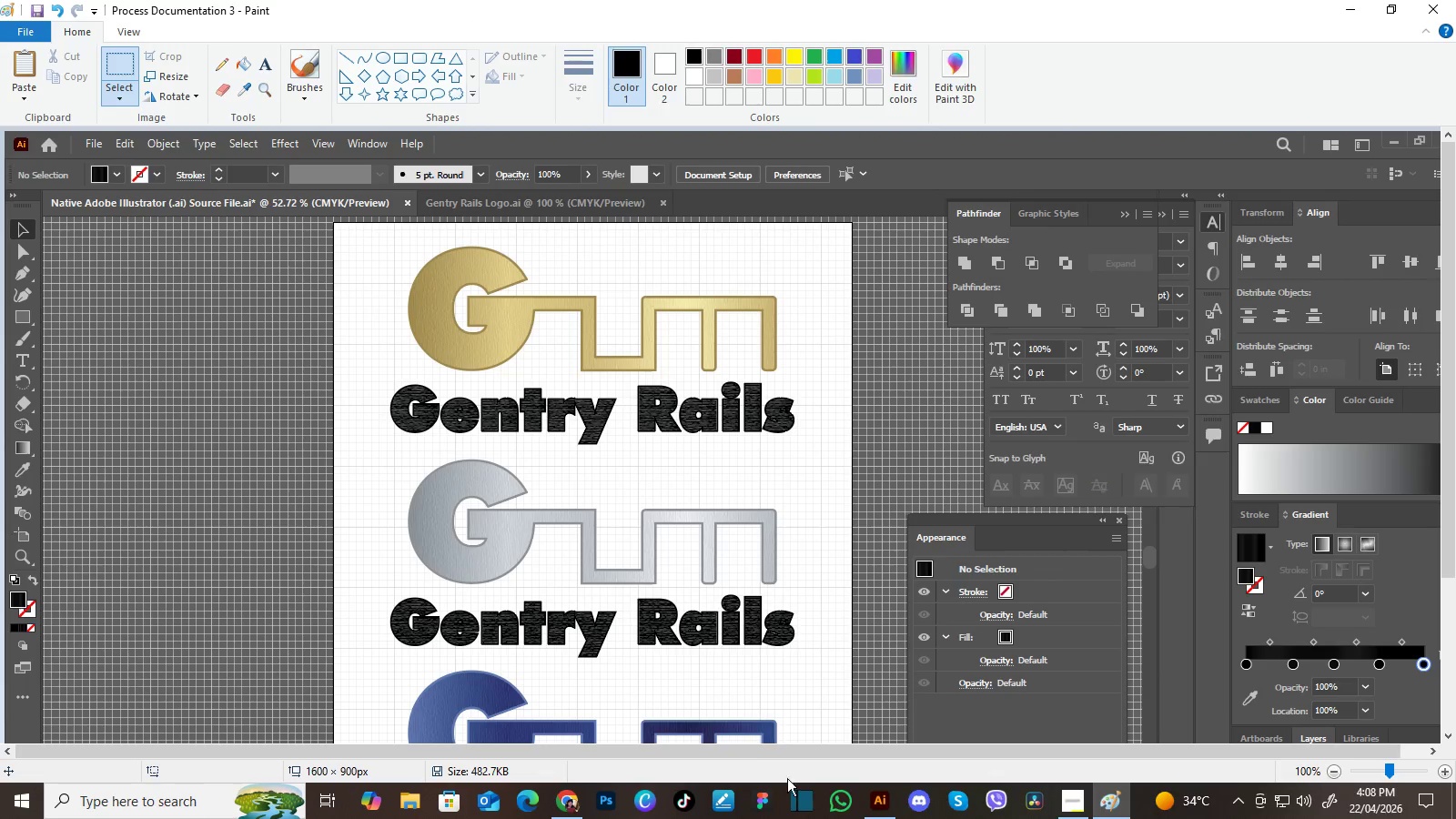 
left_click([876, 809])
 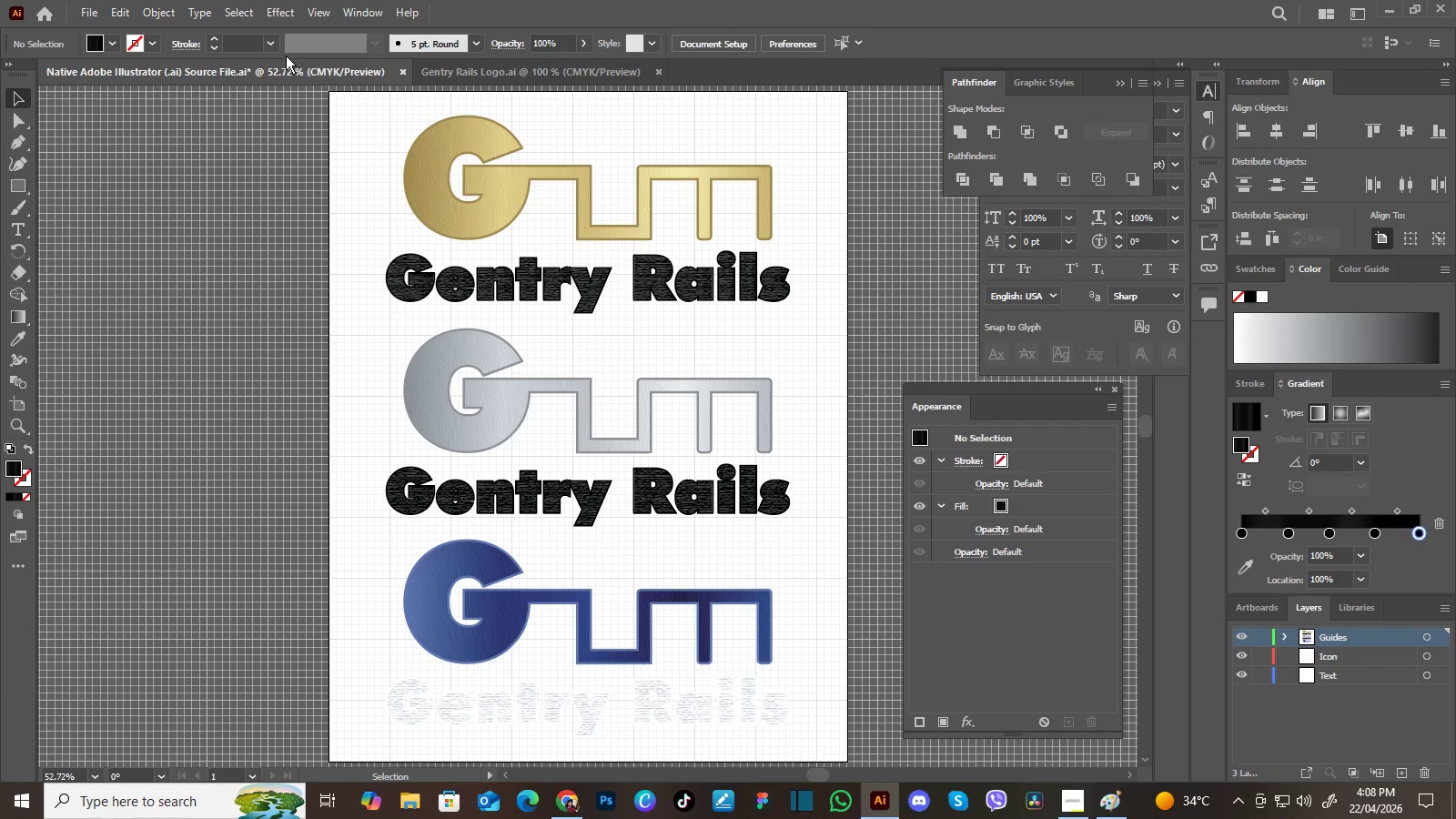 
wait(6.09)
 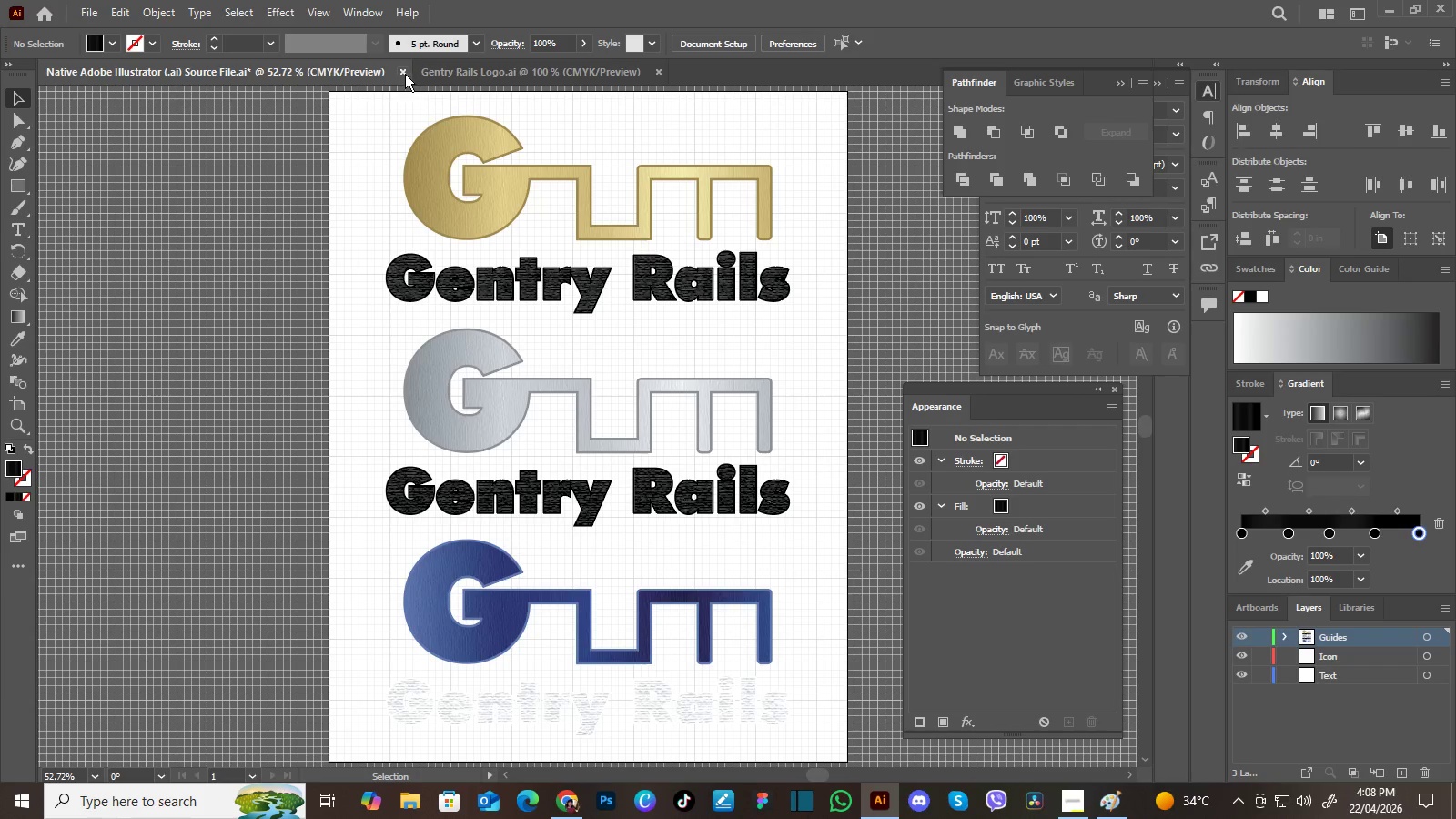 
left_click([316, 12])
 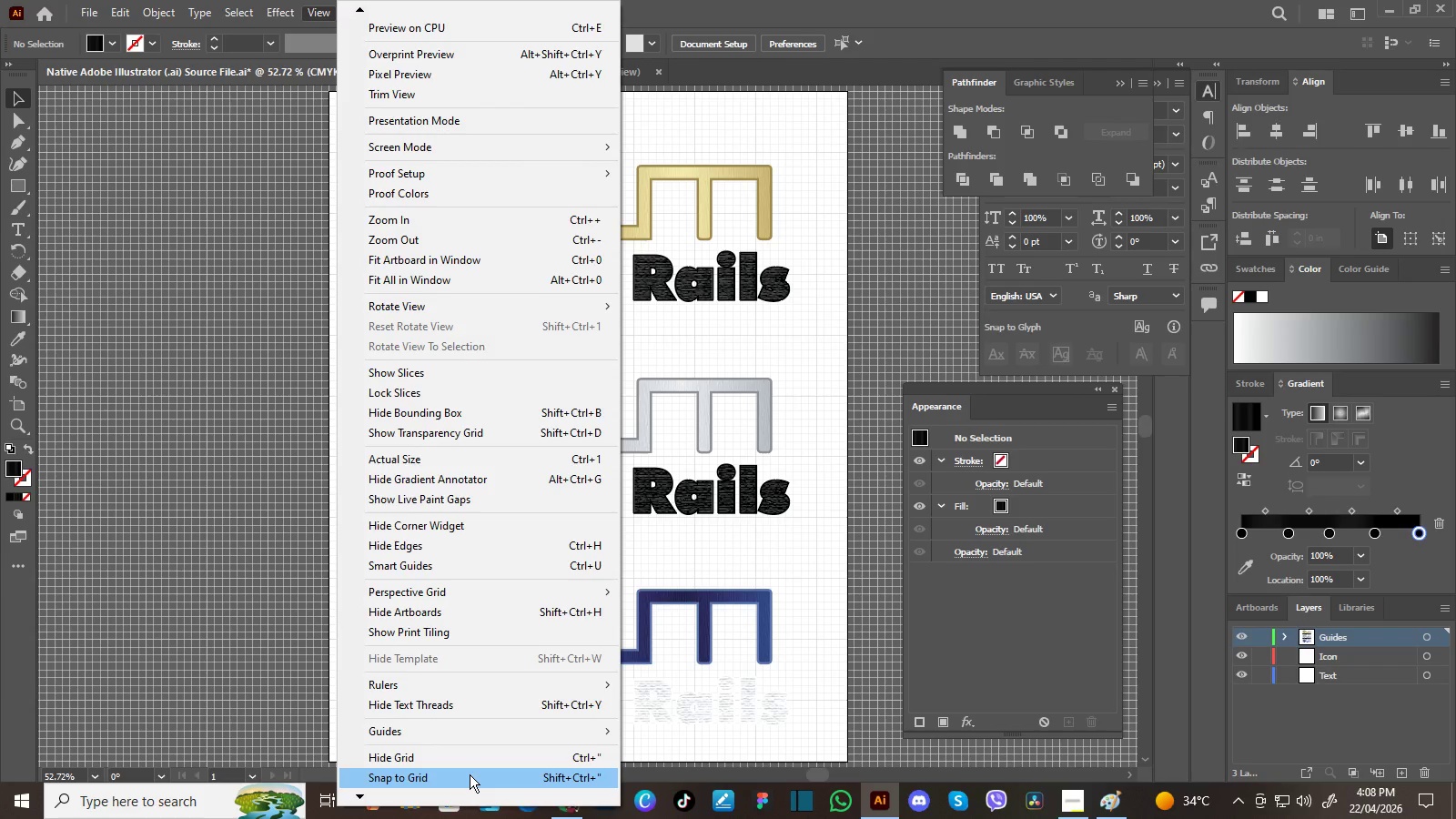 
left_click([473, 763])
 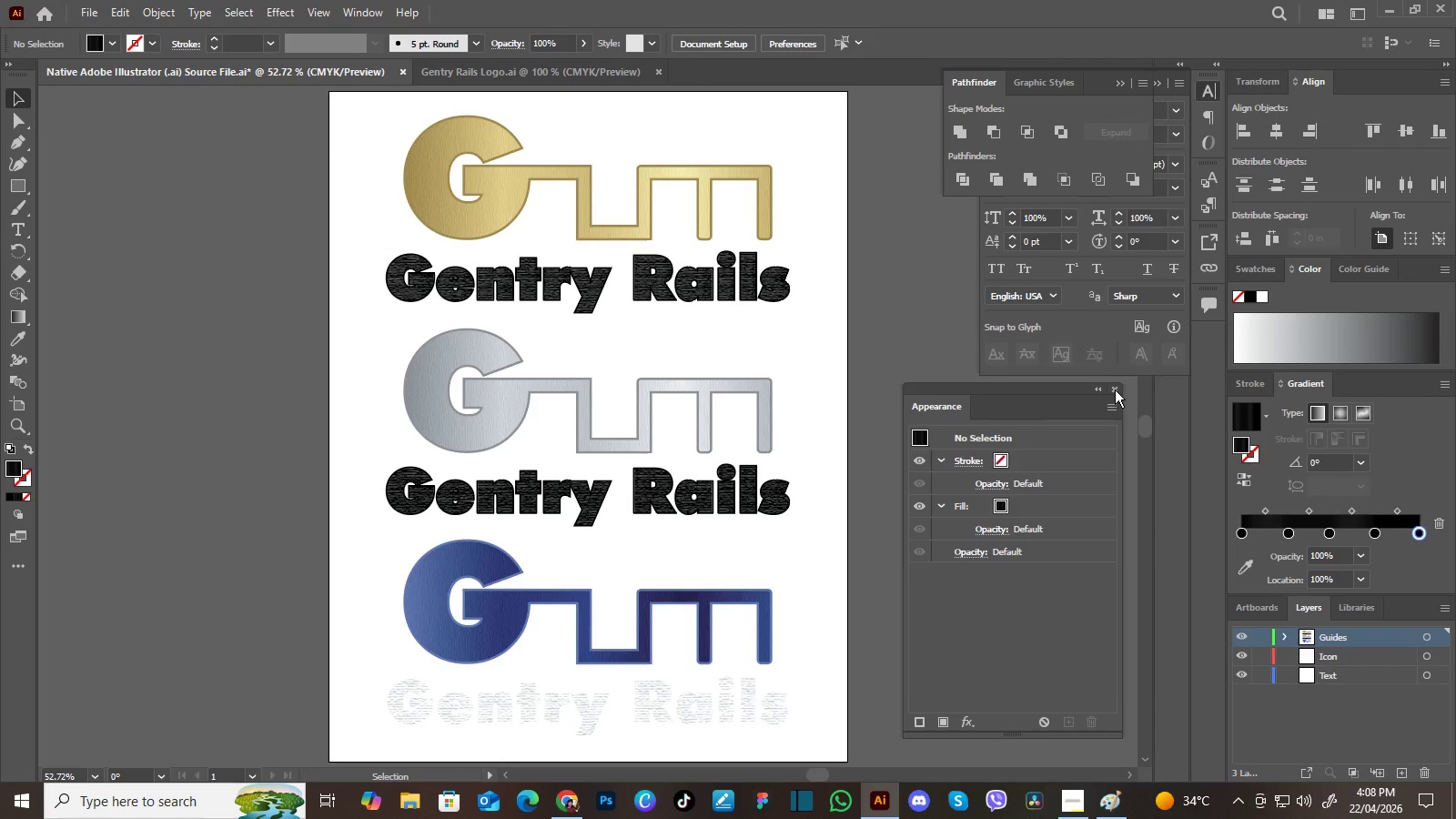 
left_click([1115, 389])
 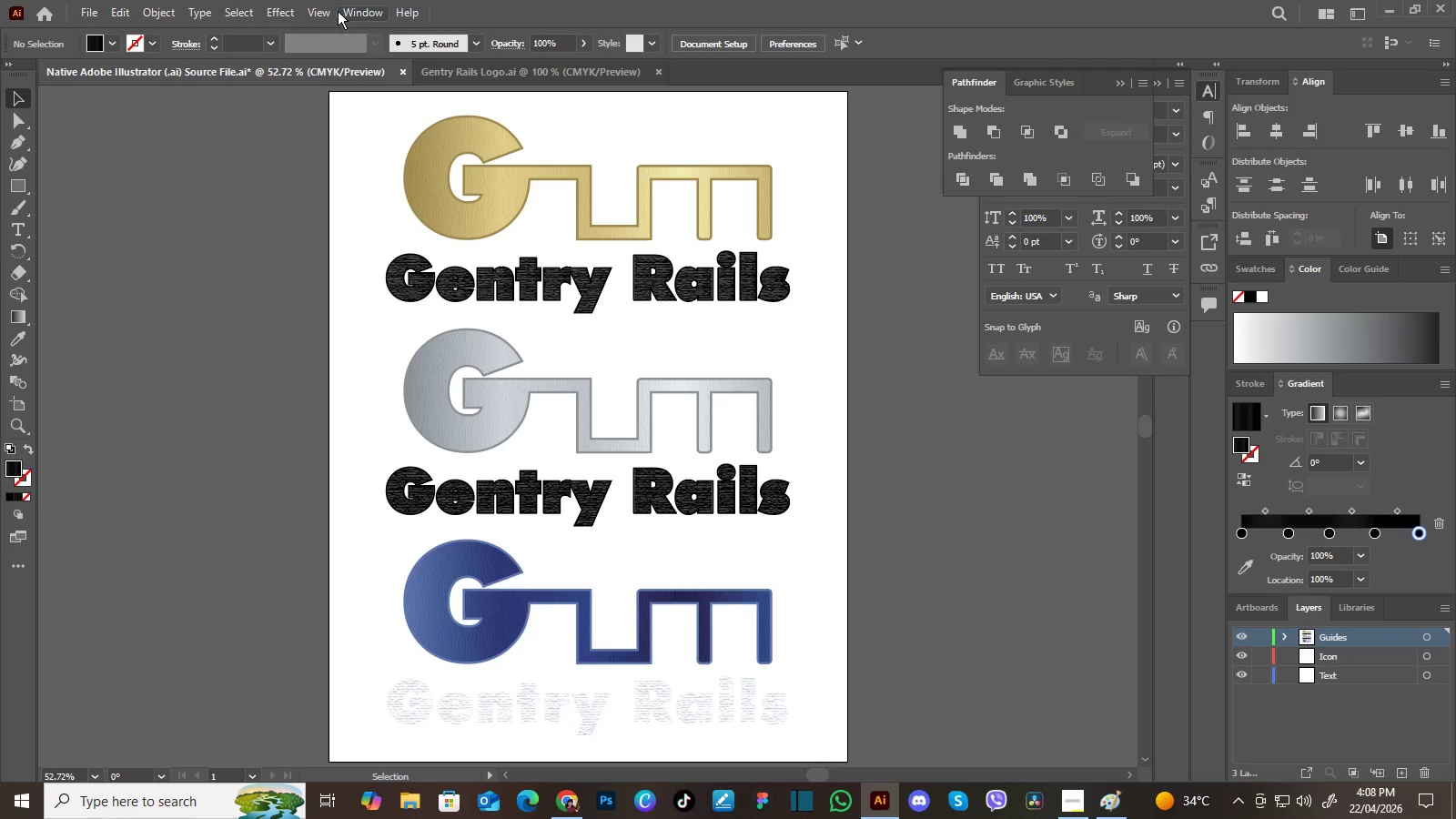 
left_click([355, 7])
 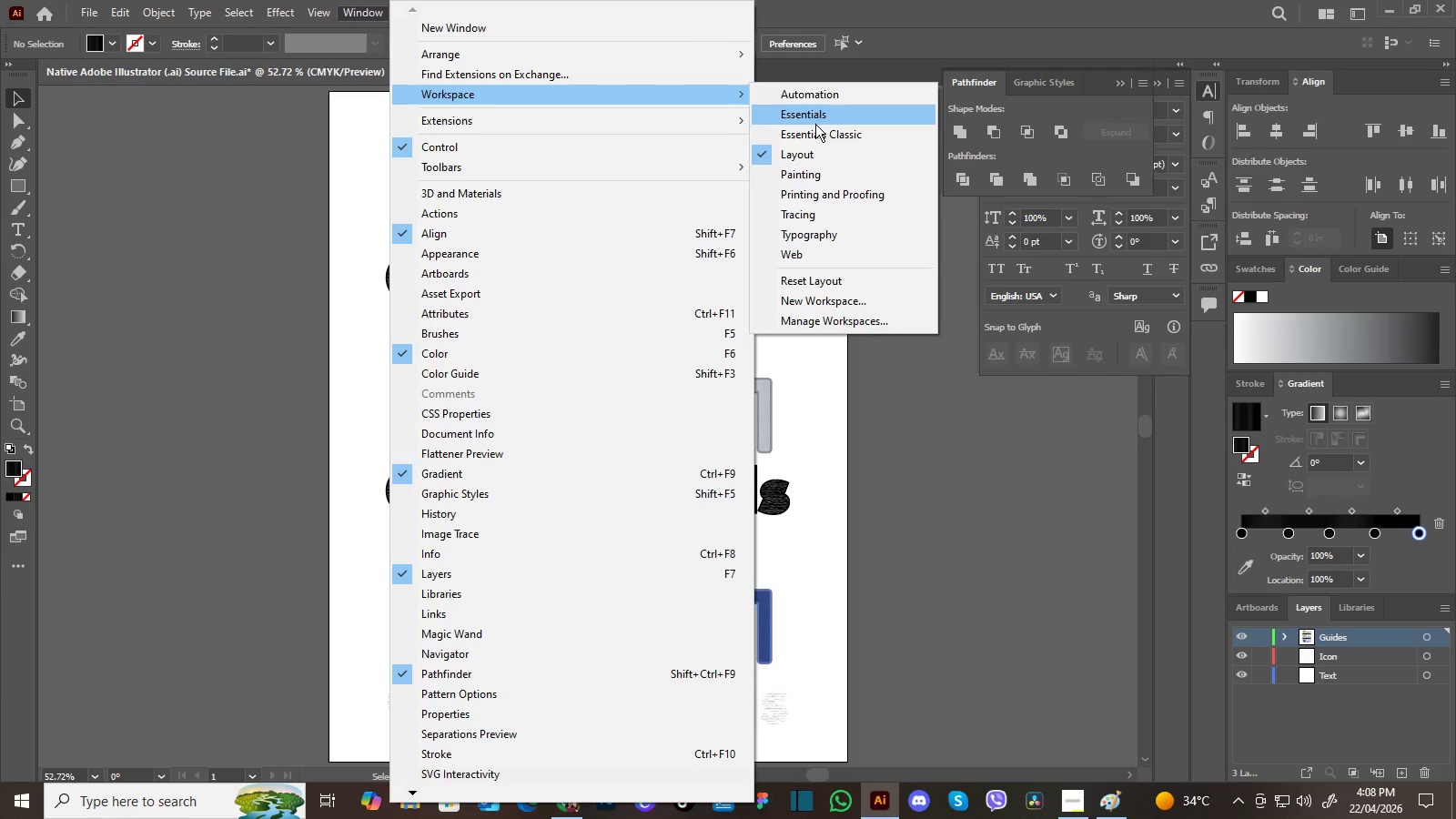 
left_click([815, 148])
 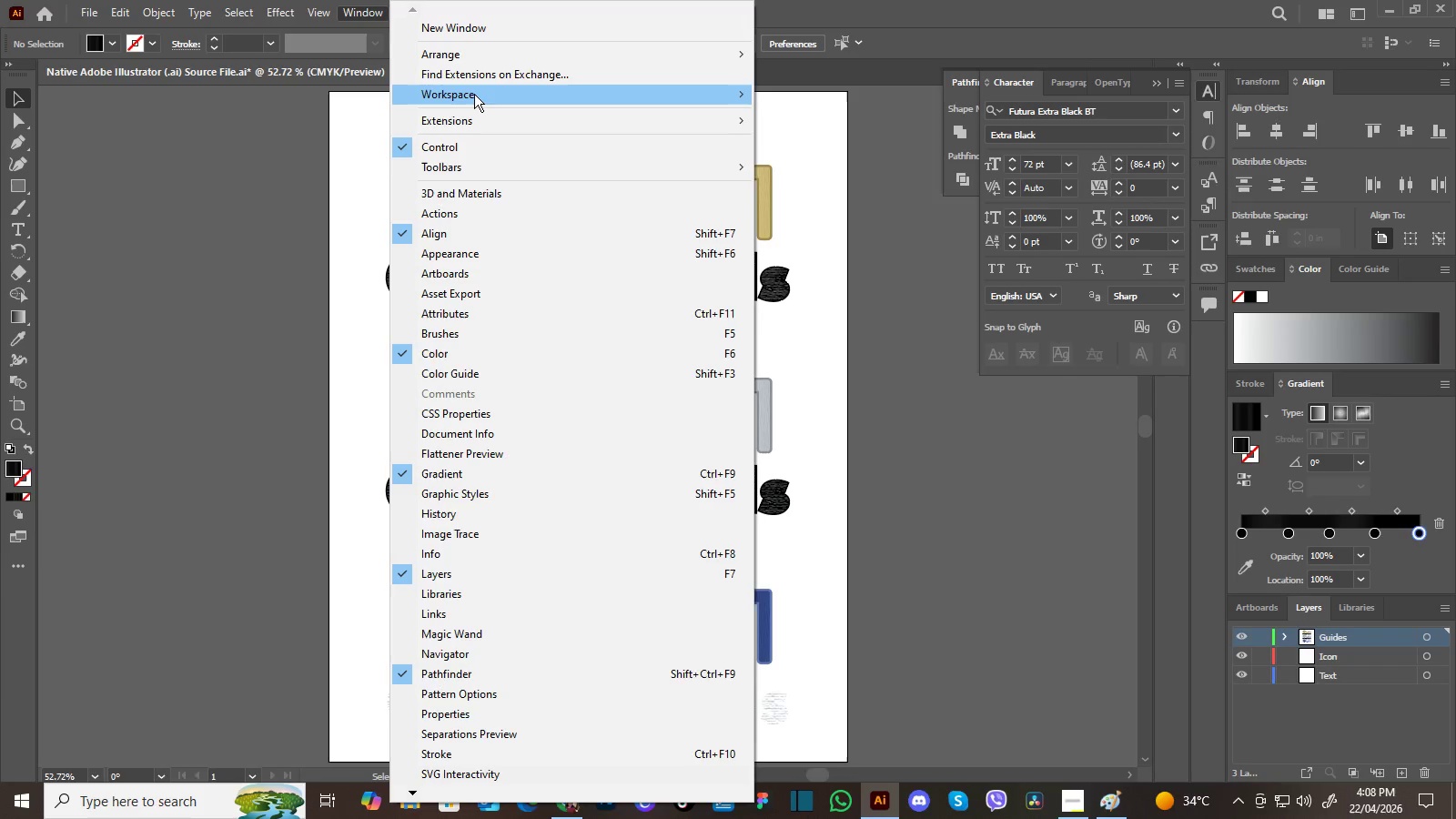 
wait(5.28)
 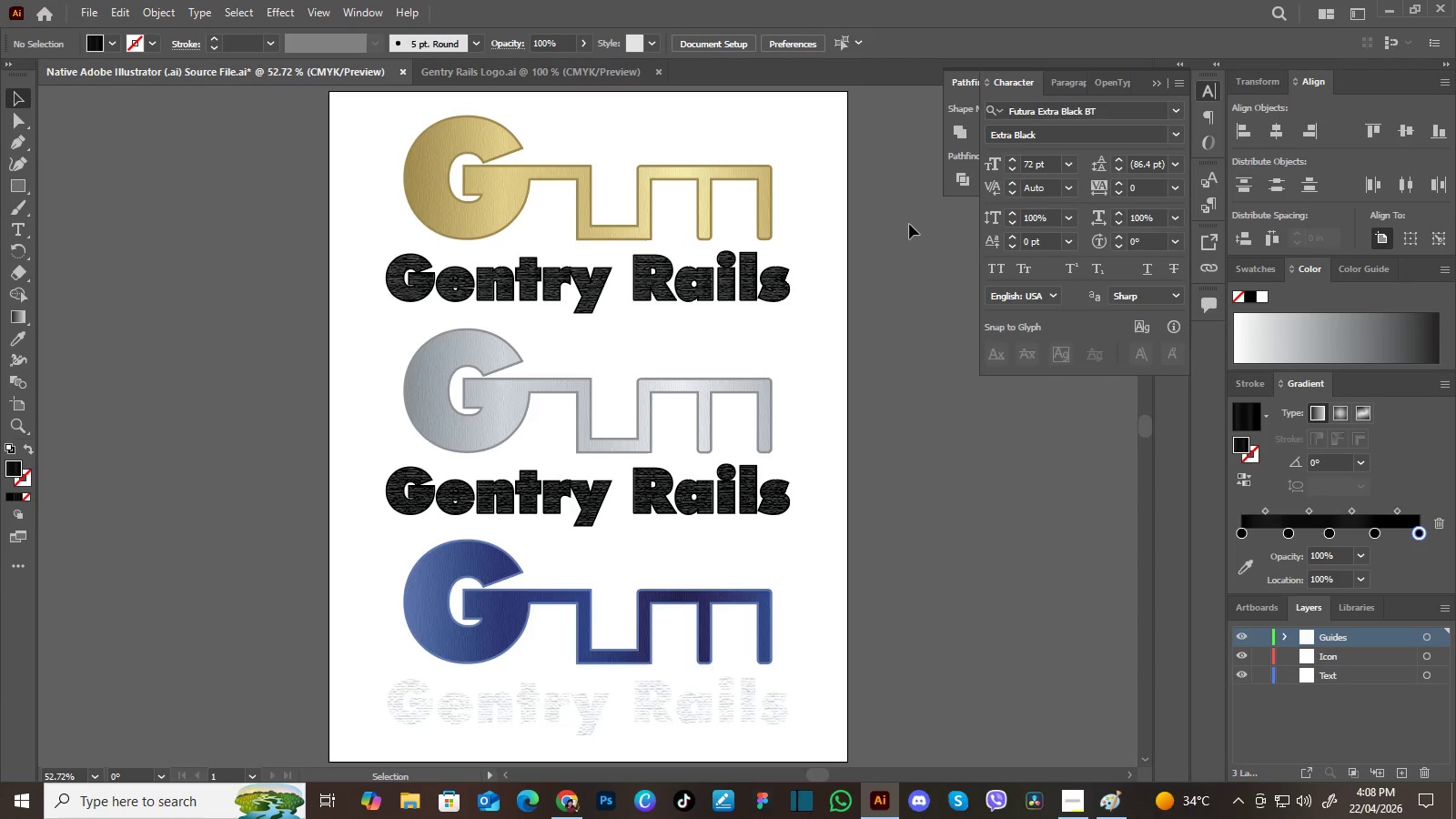 
left_click([789, 100])
 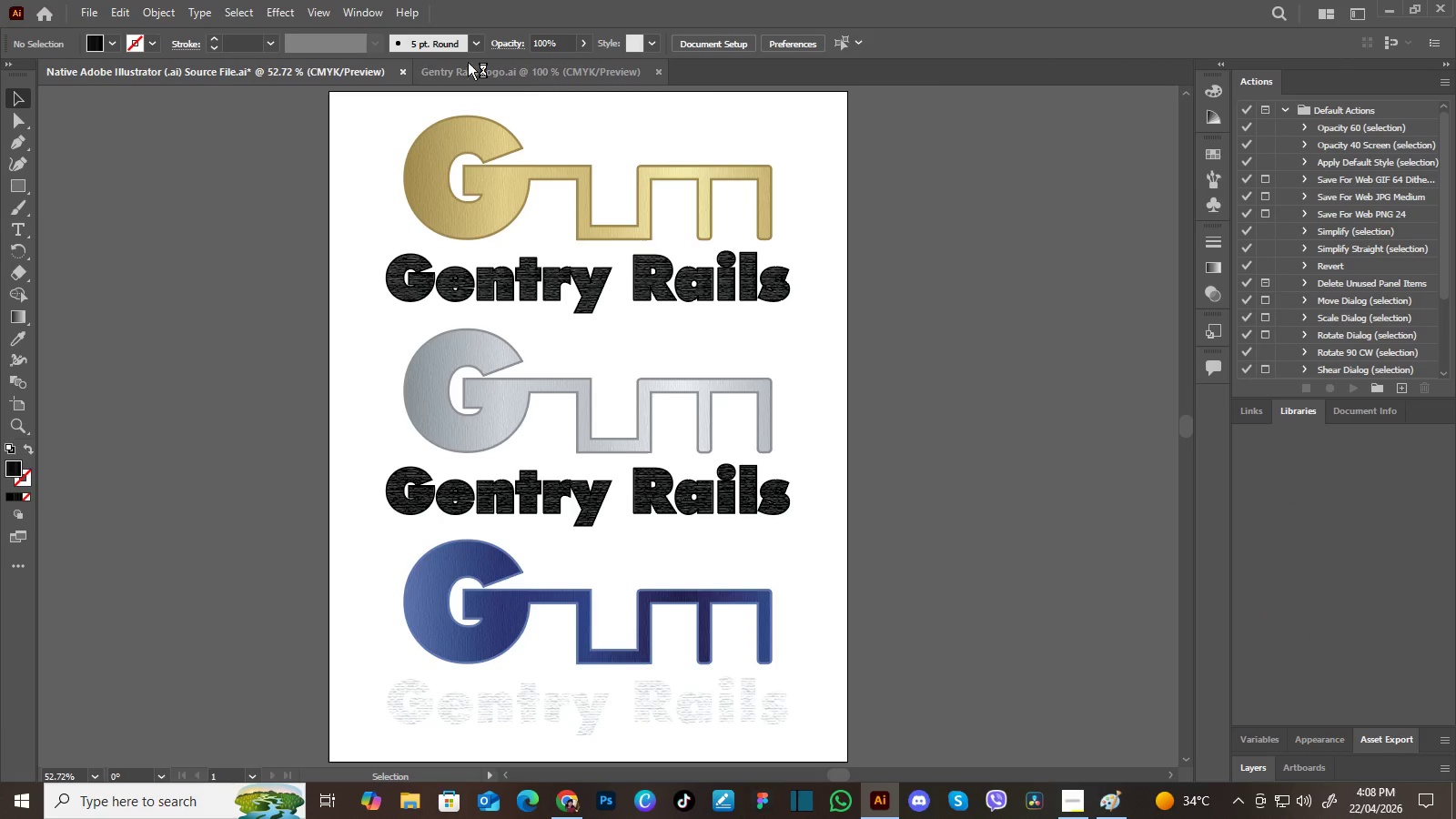 
left_click([355, 8])
 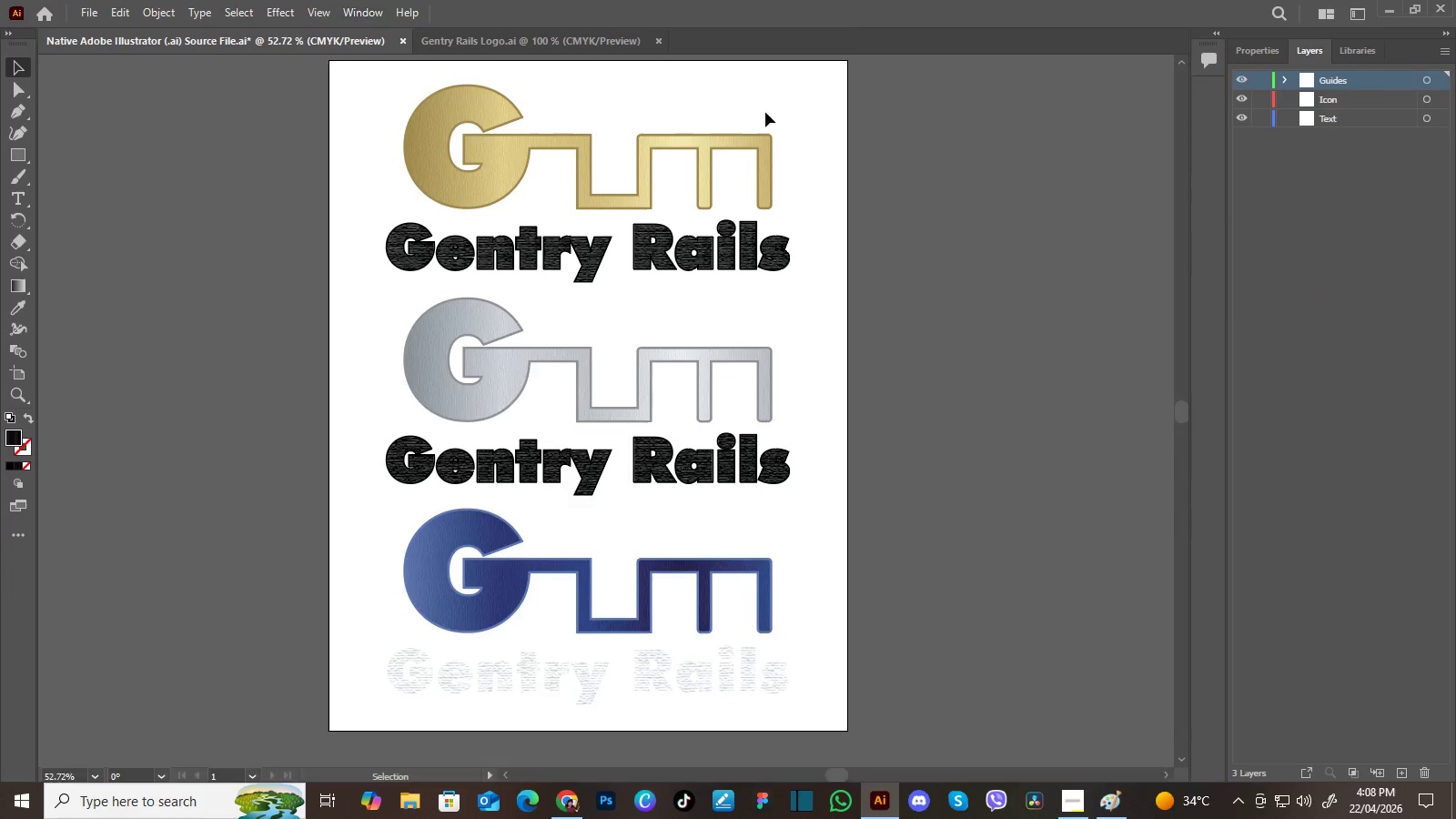 
wait(5.78)
 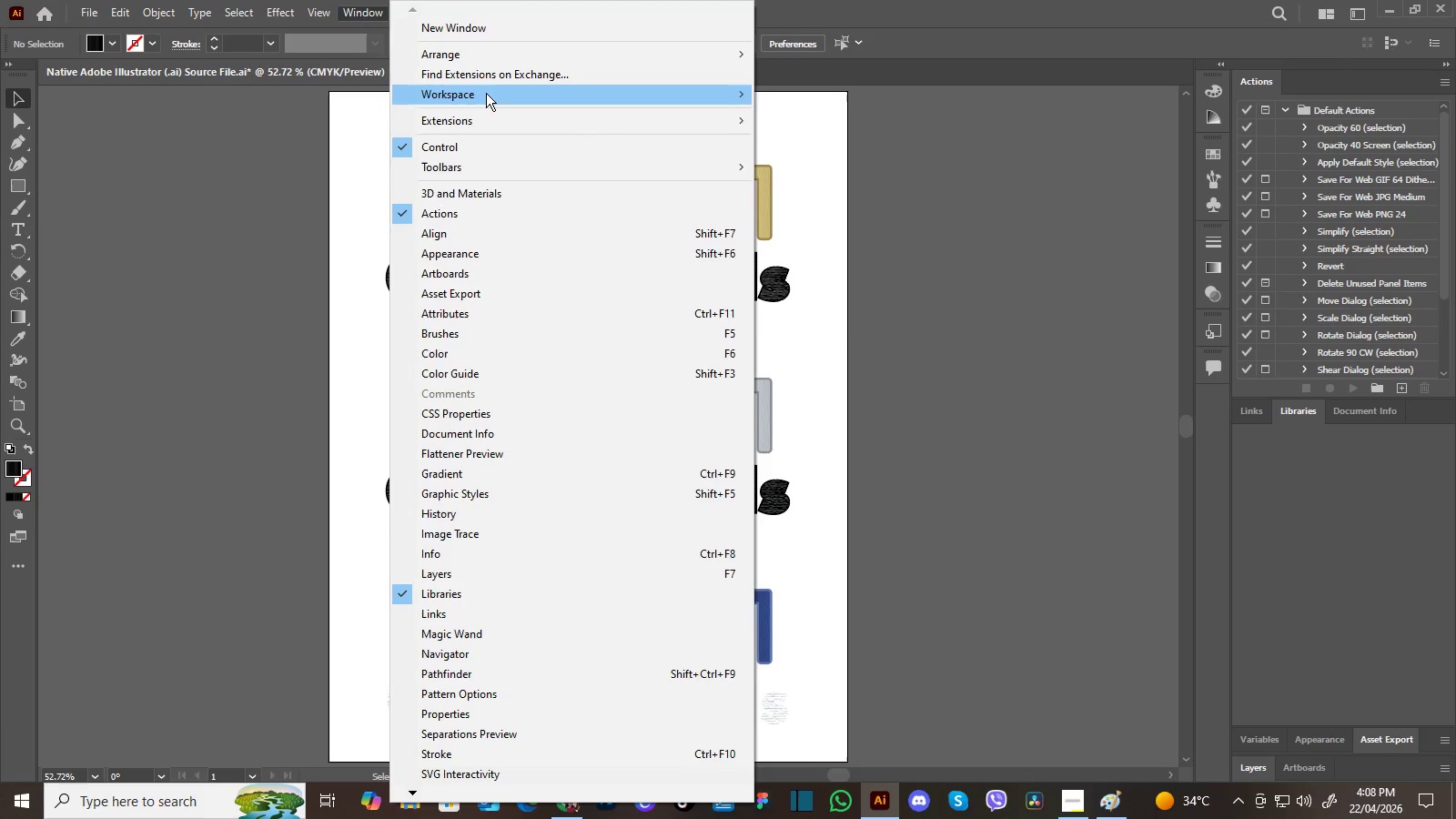 
left_click([368, 7])
 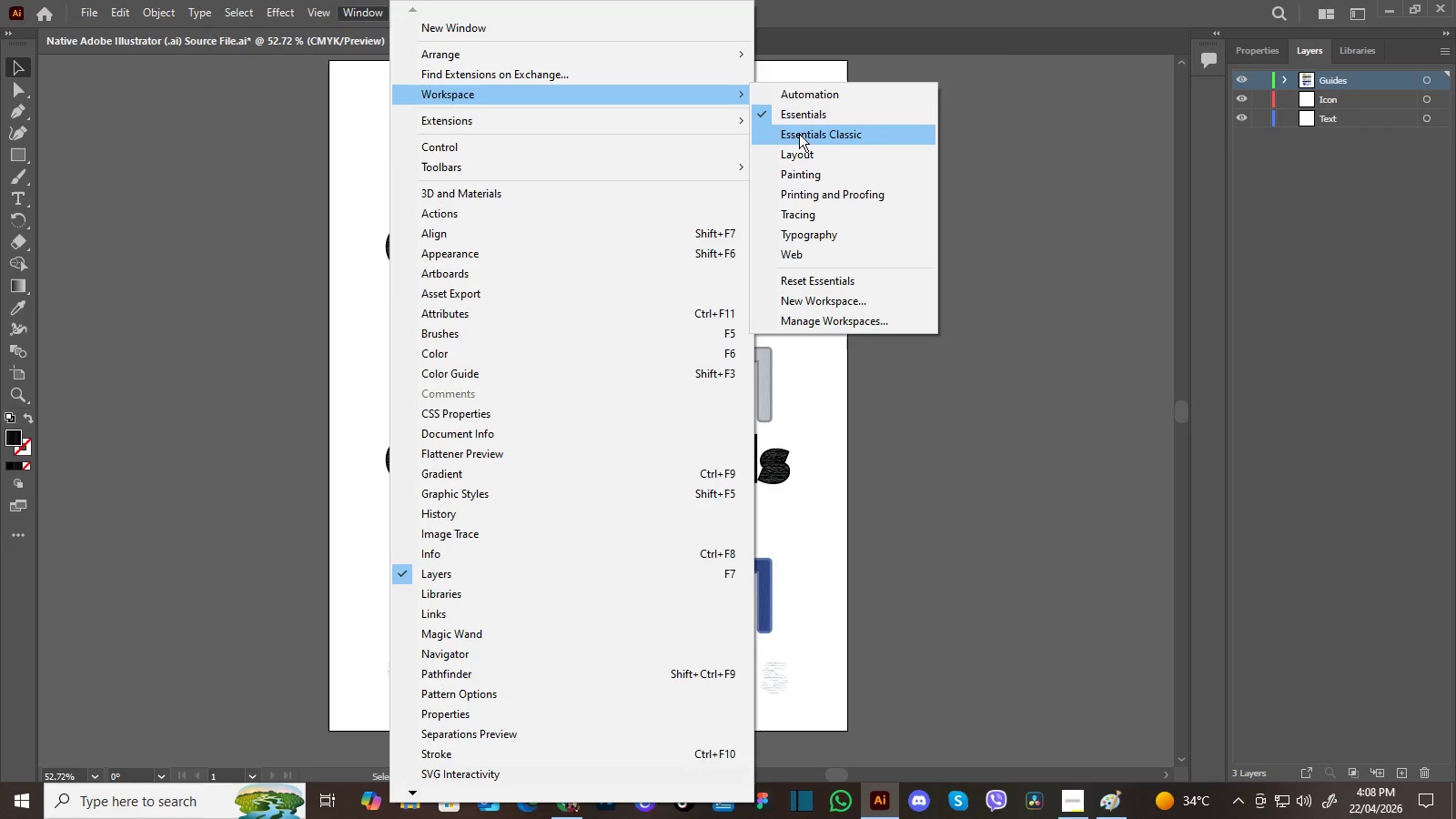 
left_click([799, 147])
 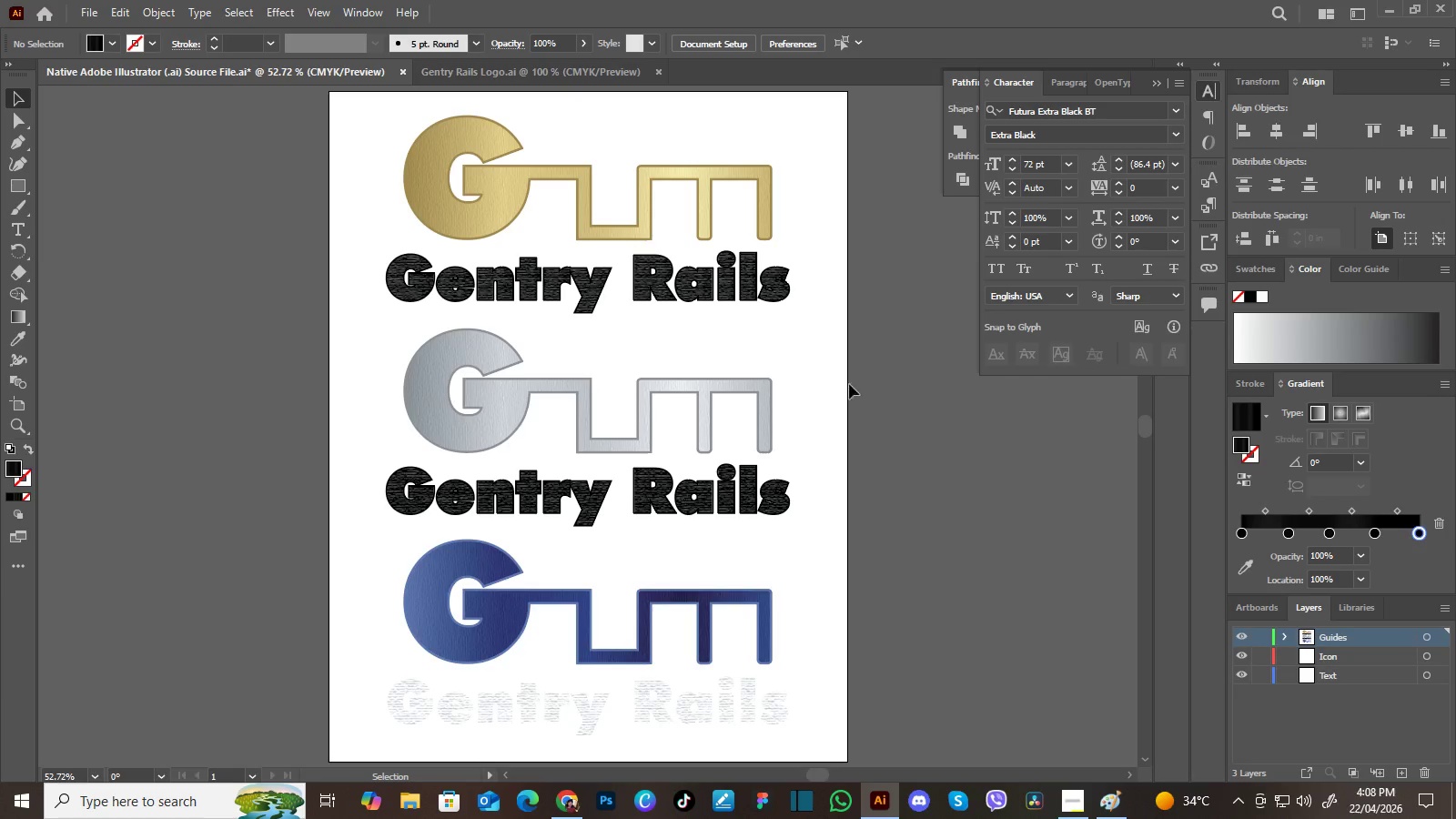 
left_click([704, 407])
 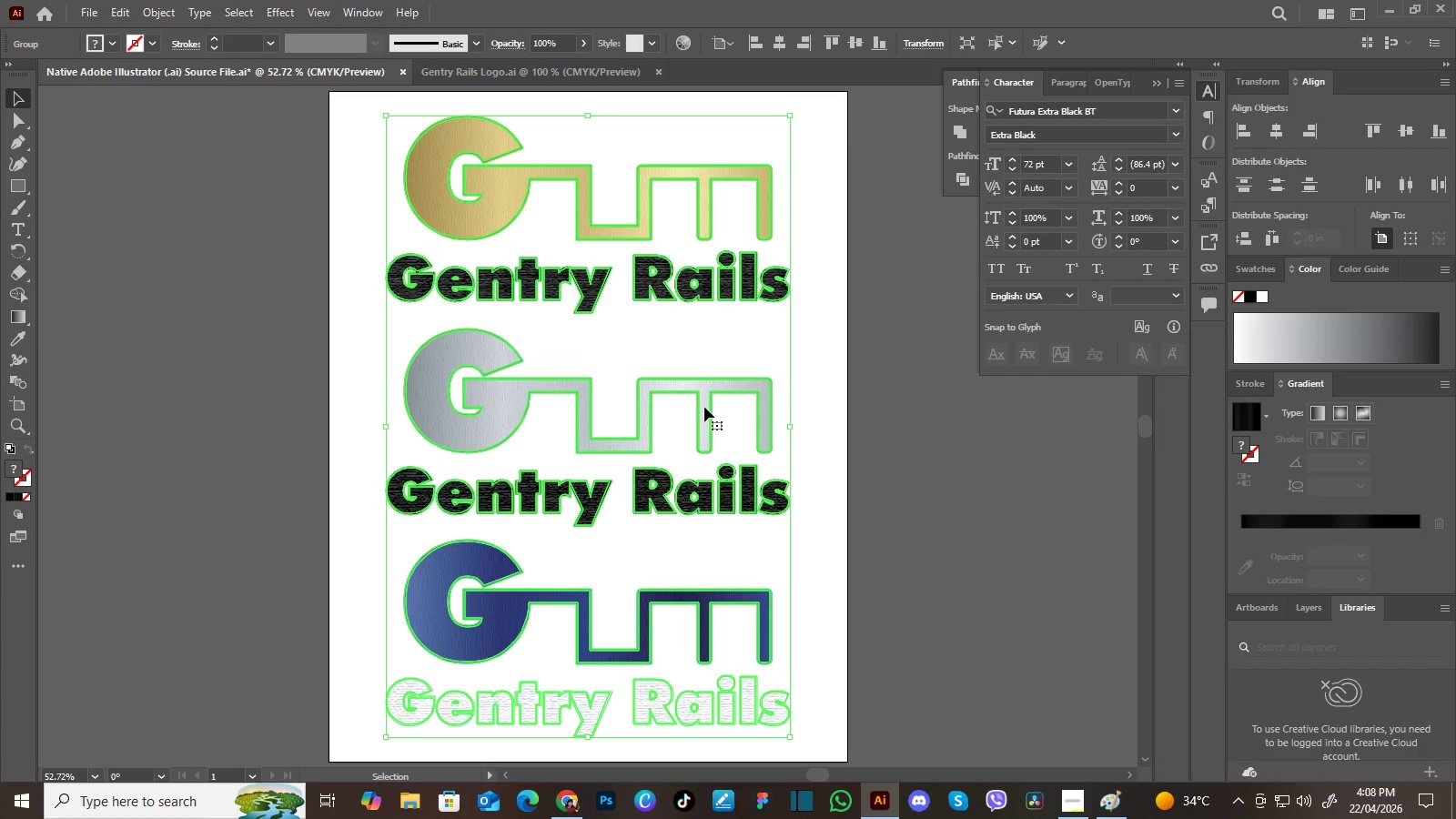 
right_click([704, 407])
 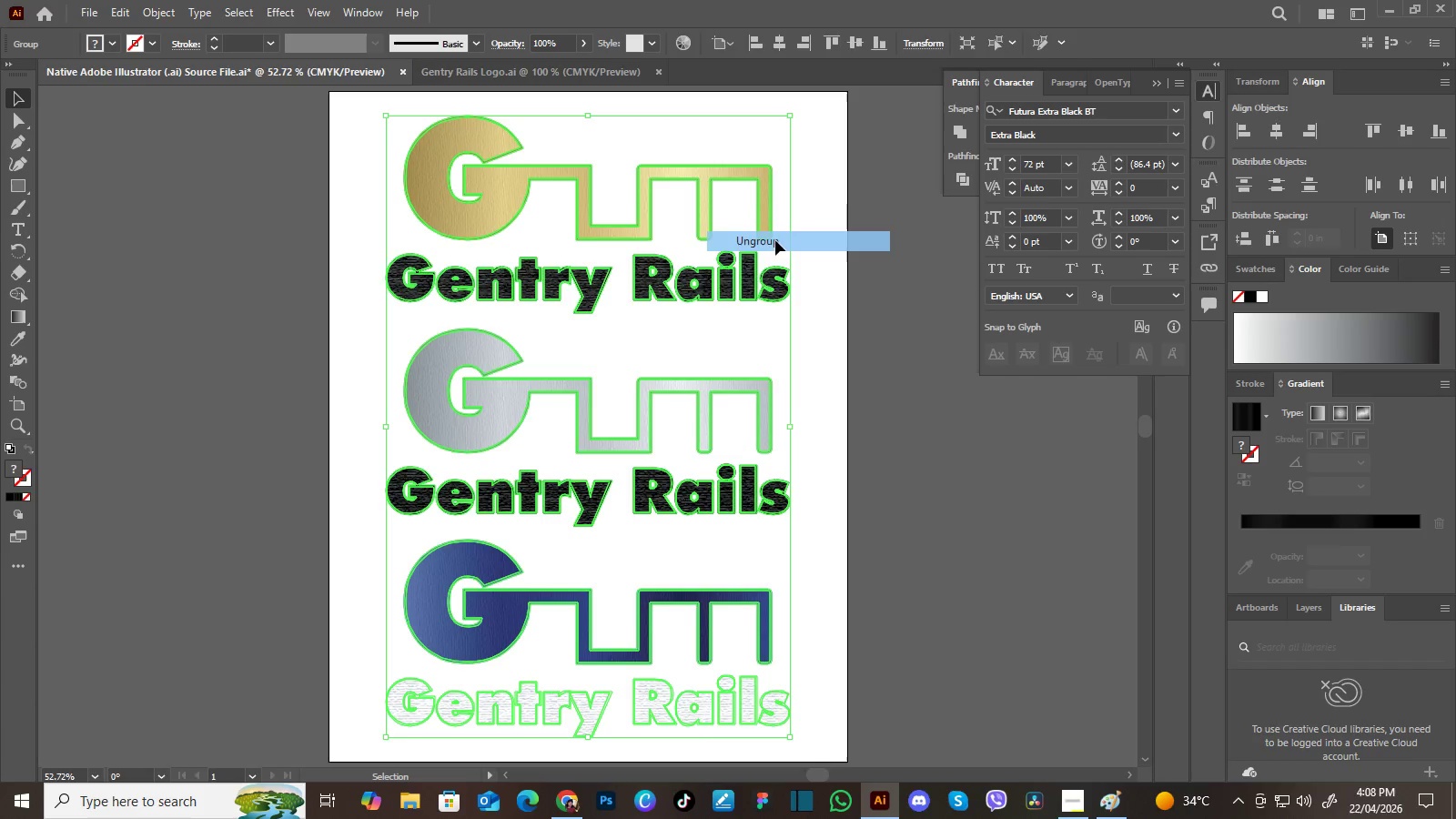 
double_click([887, 369])
 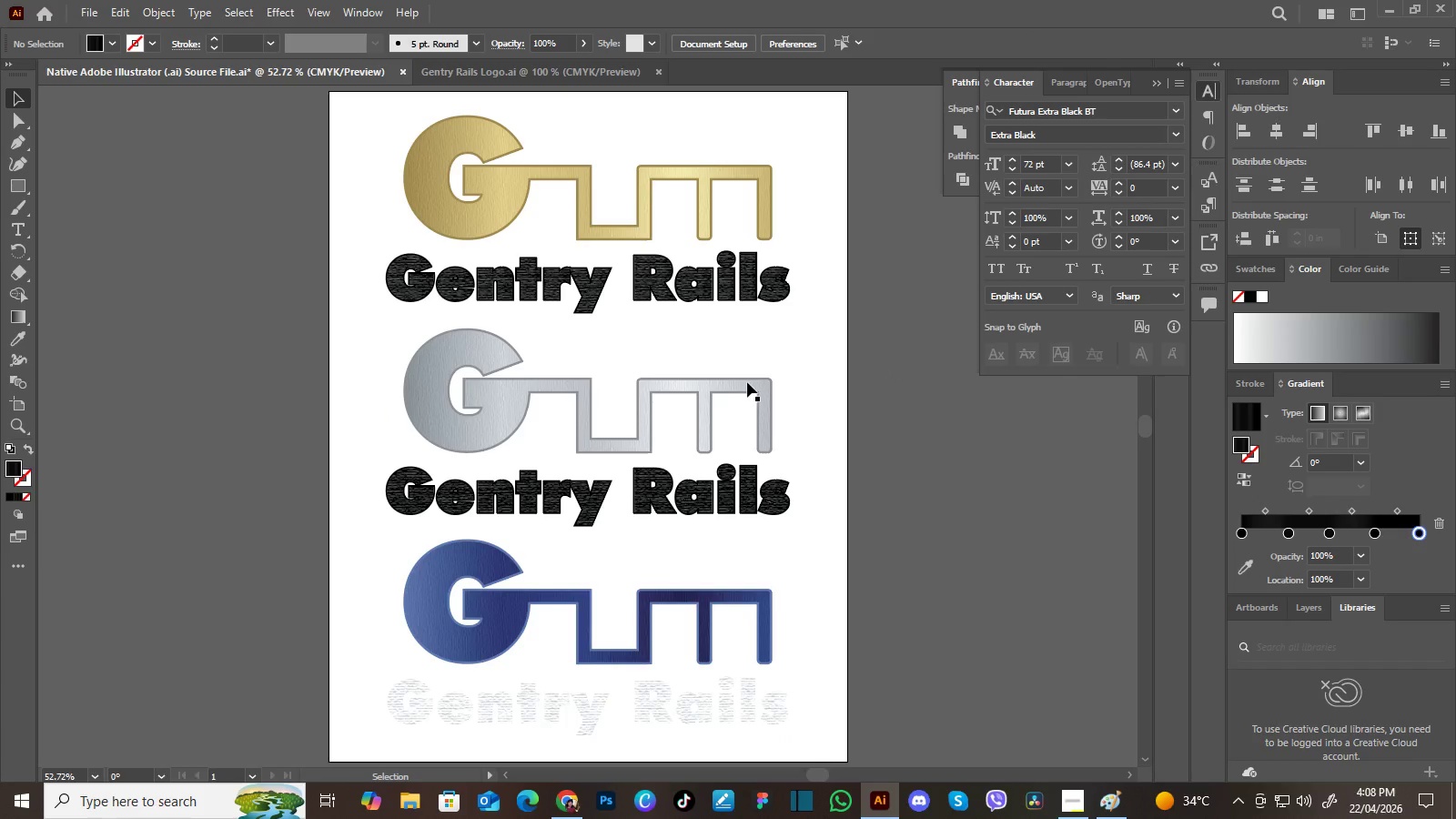 
left_click([747, 382])
 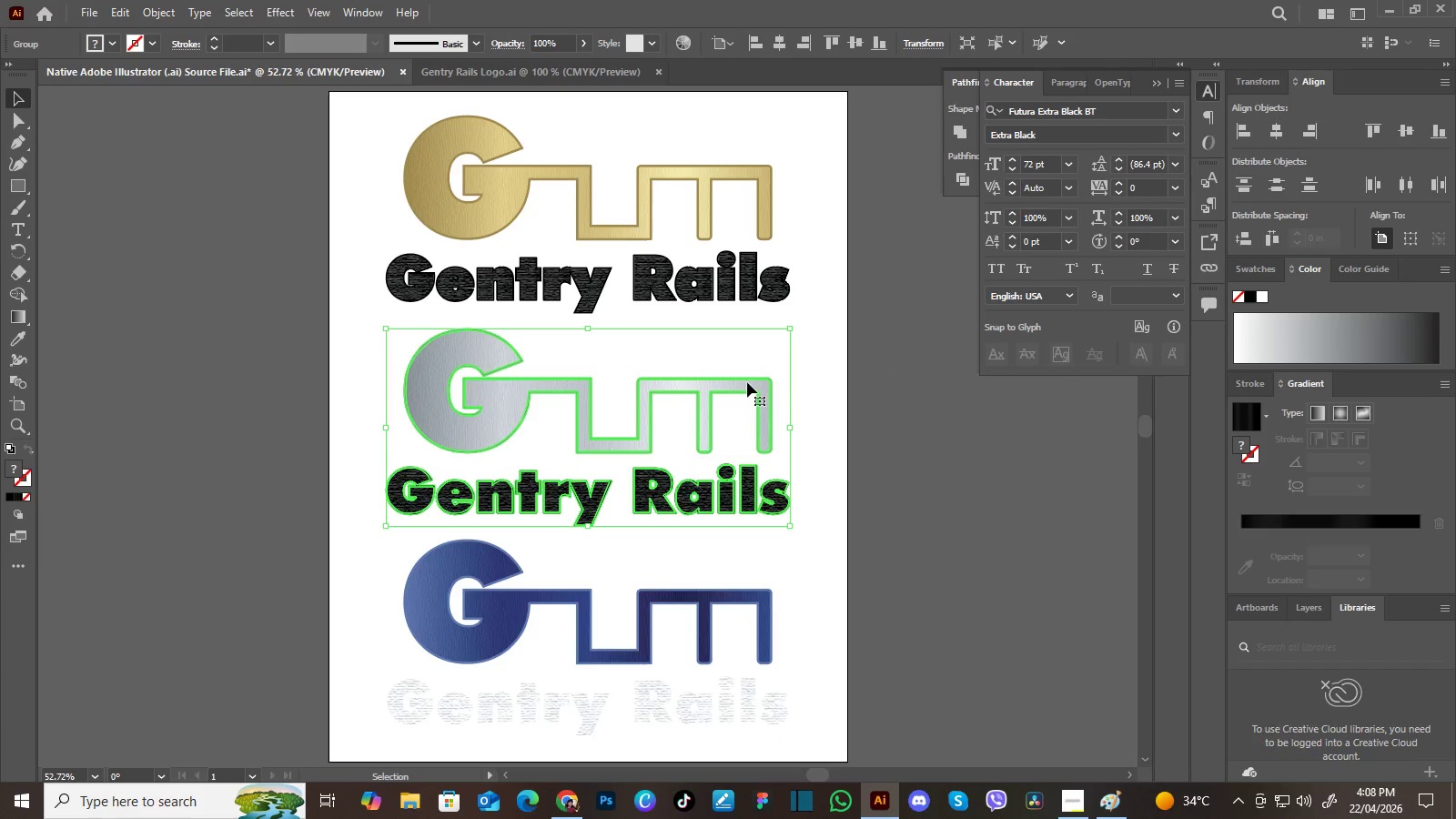 
key(Delete)
 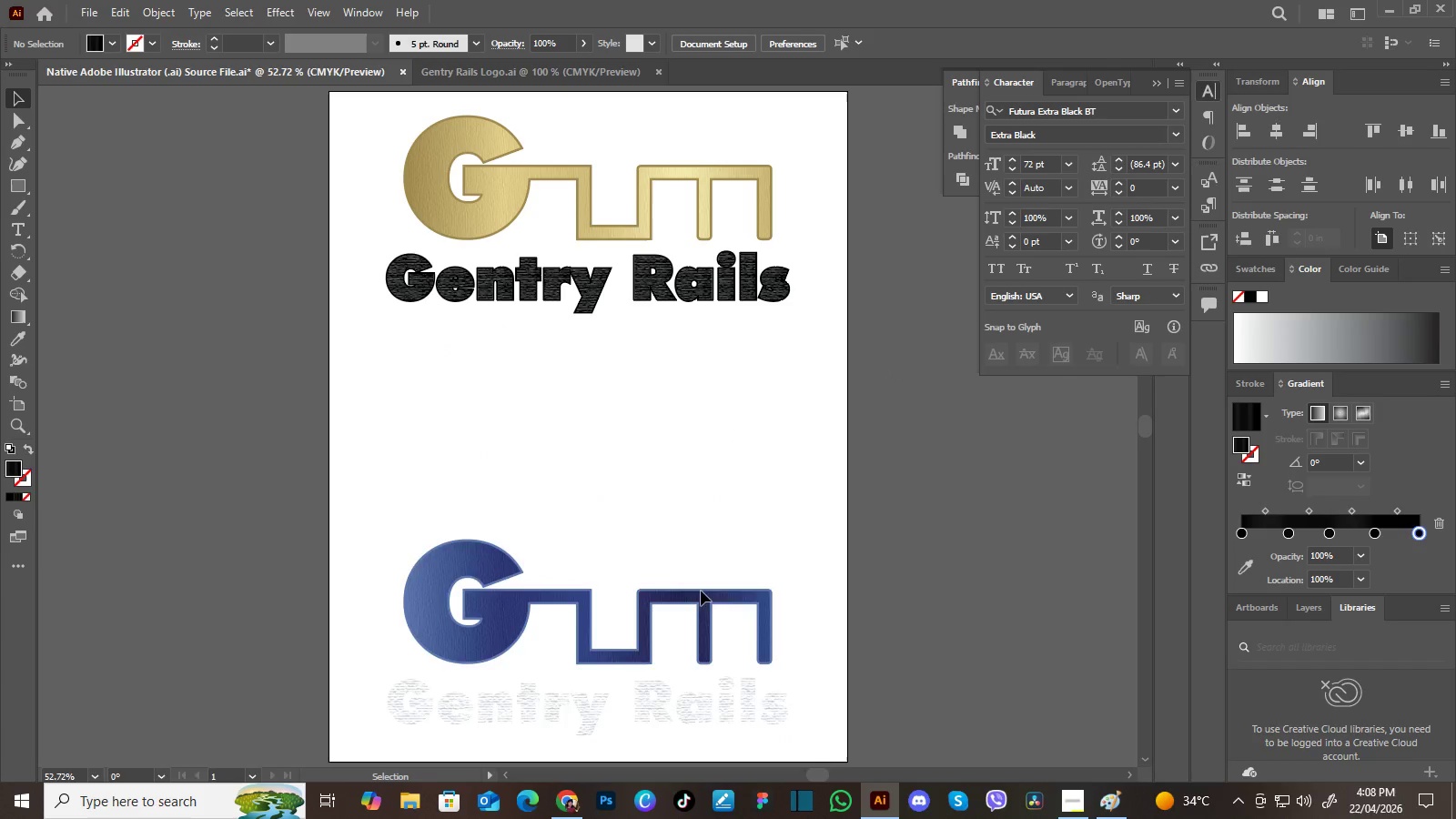 
left_click([699, 597])
 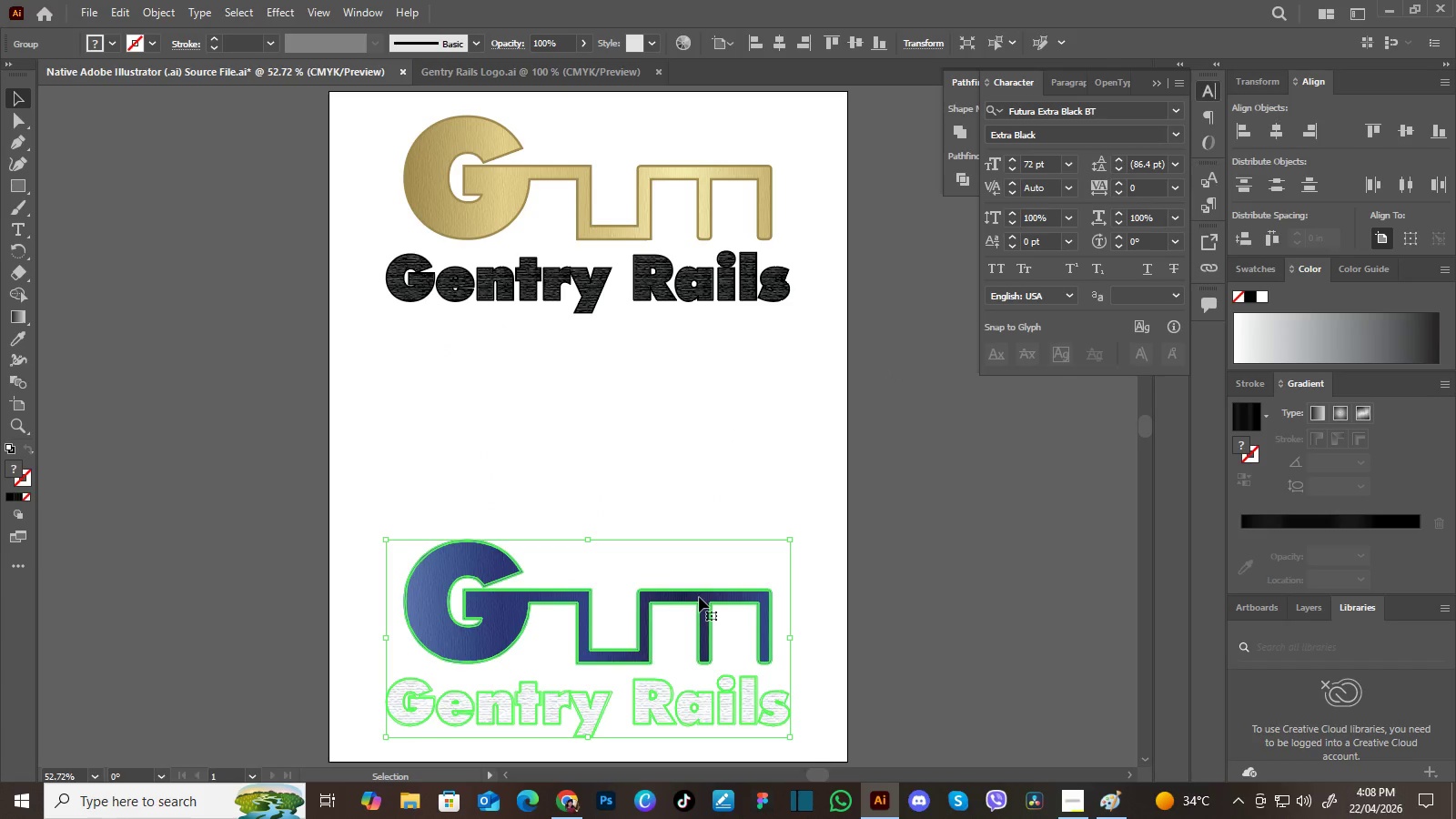 
key(Delete)
 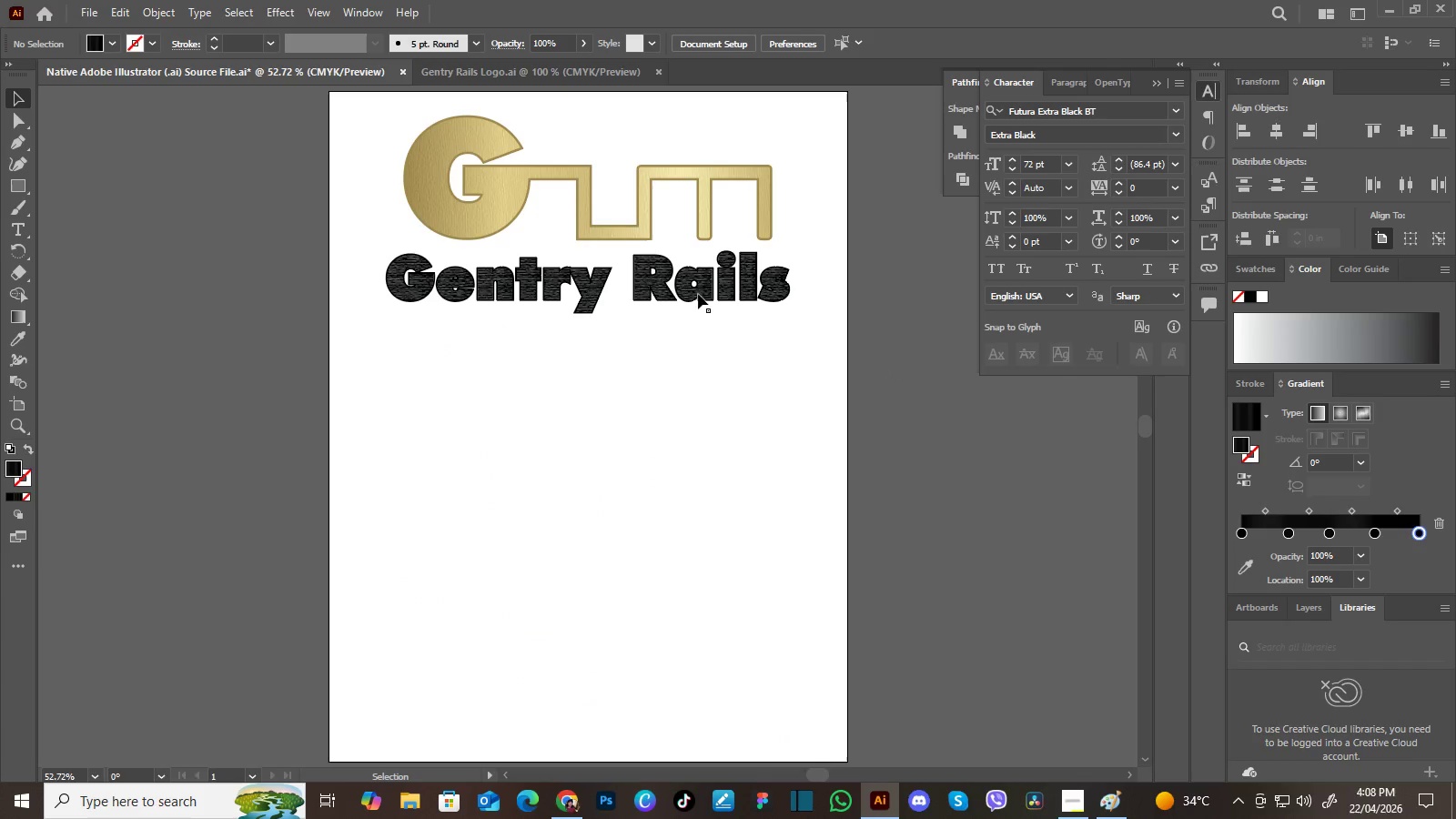 
left_click([702, 285])
 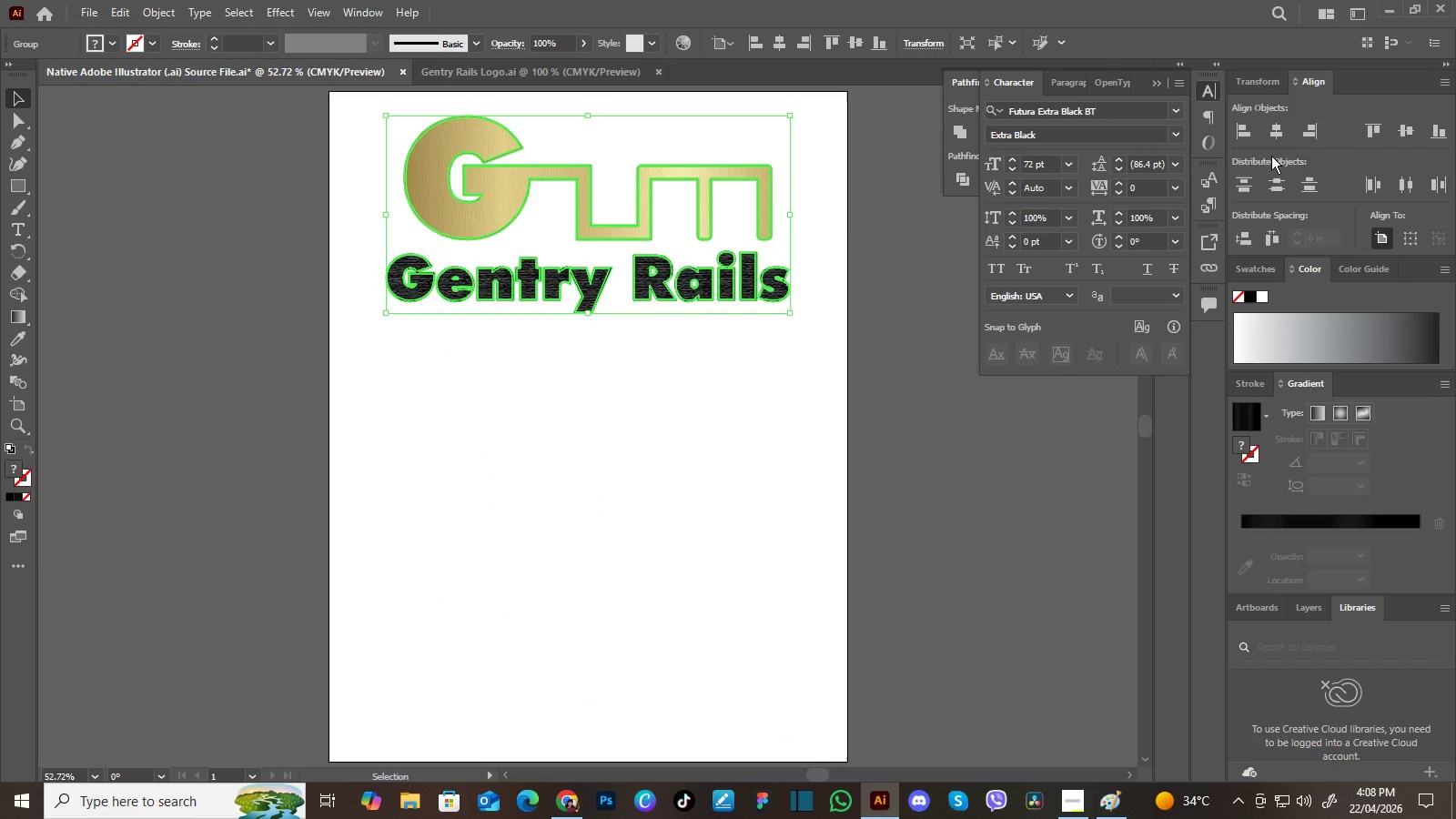 
left_click([1277, 134])
 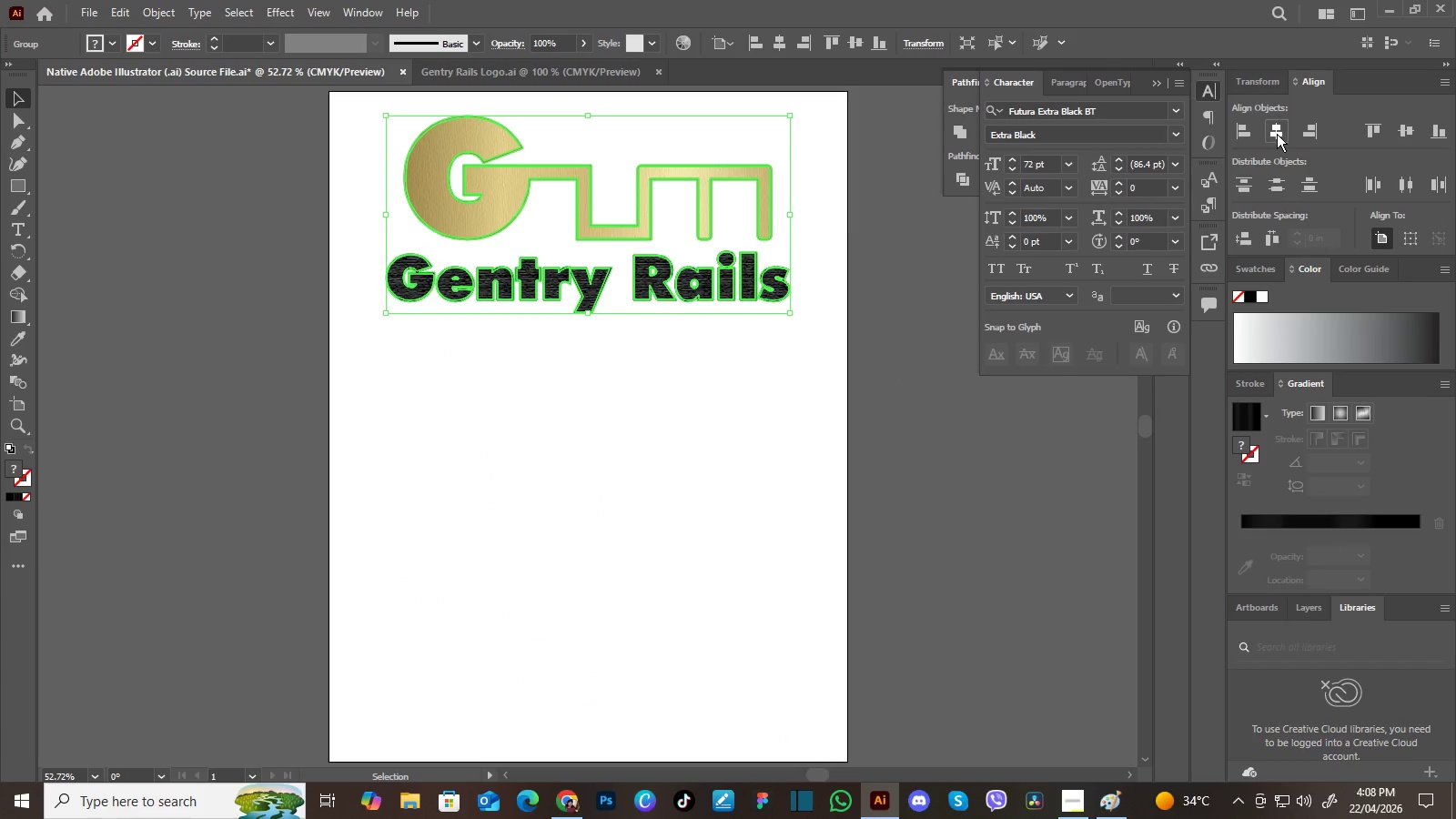 
left_click([1277, 134])
 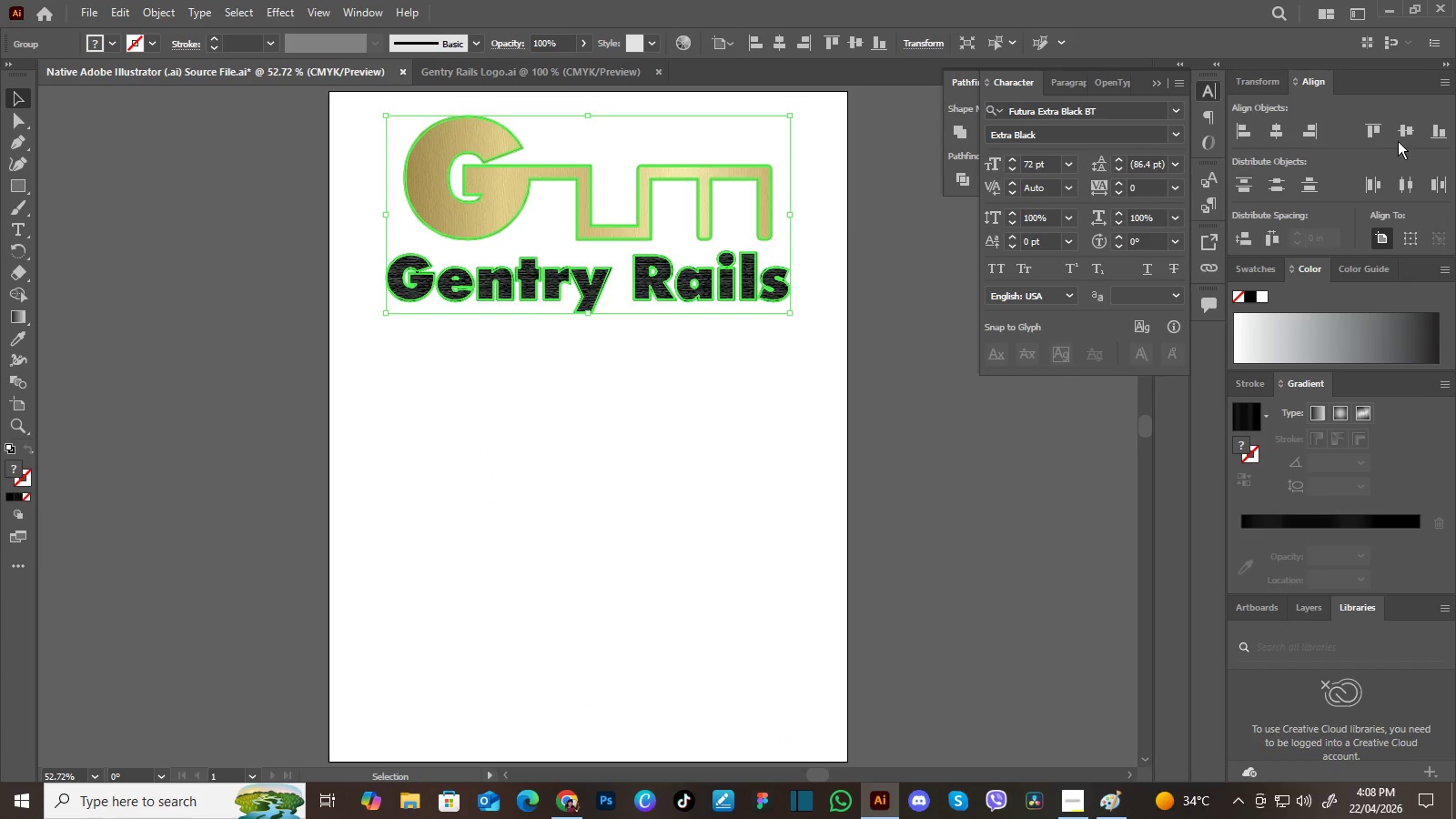 
left_click([1400, 134])
 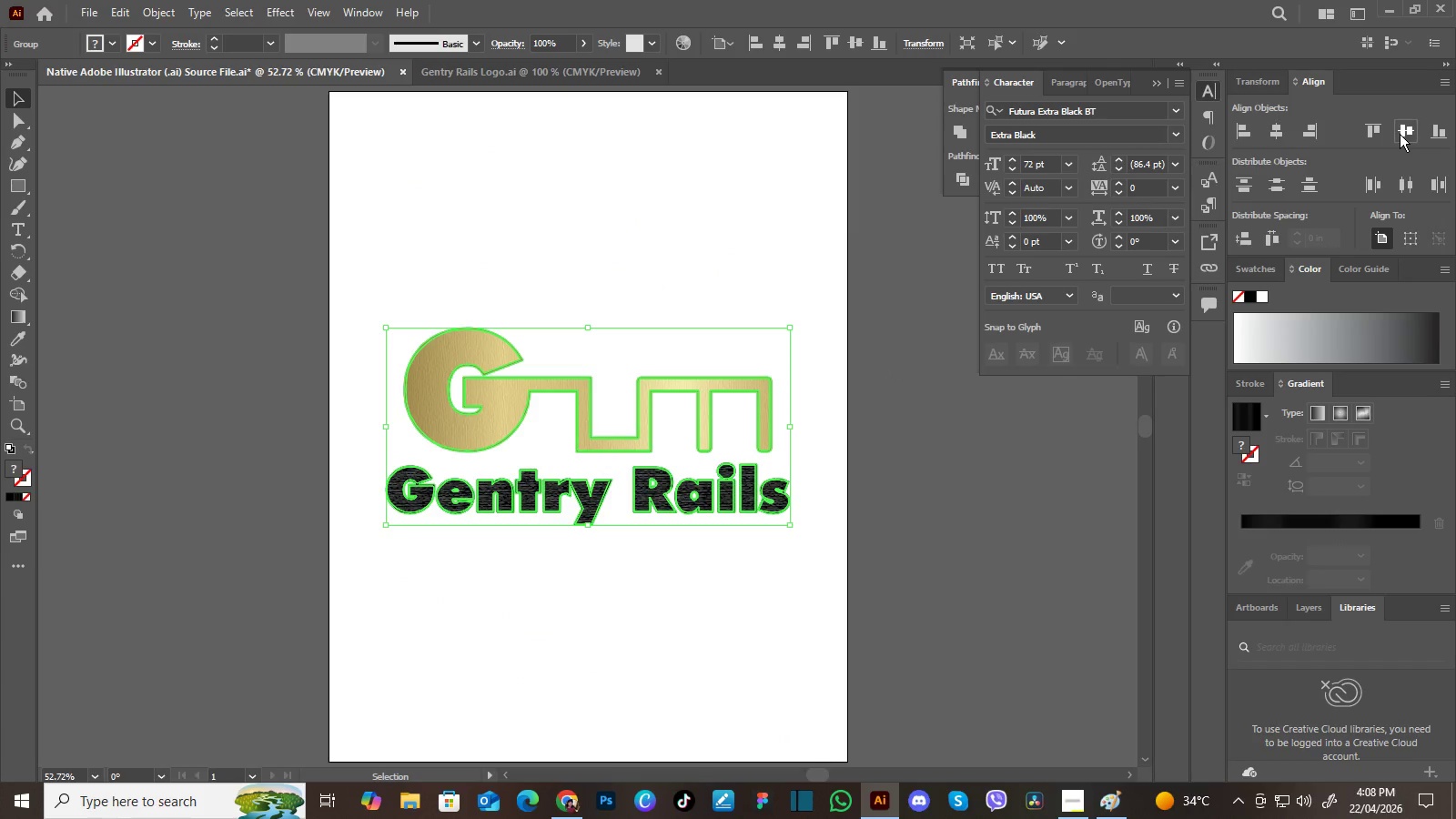 
double_click([1400, 134])
 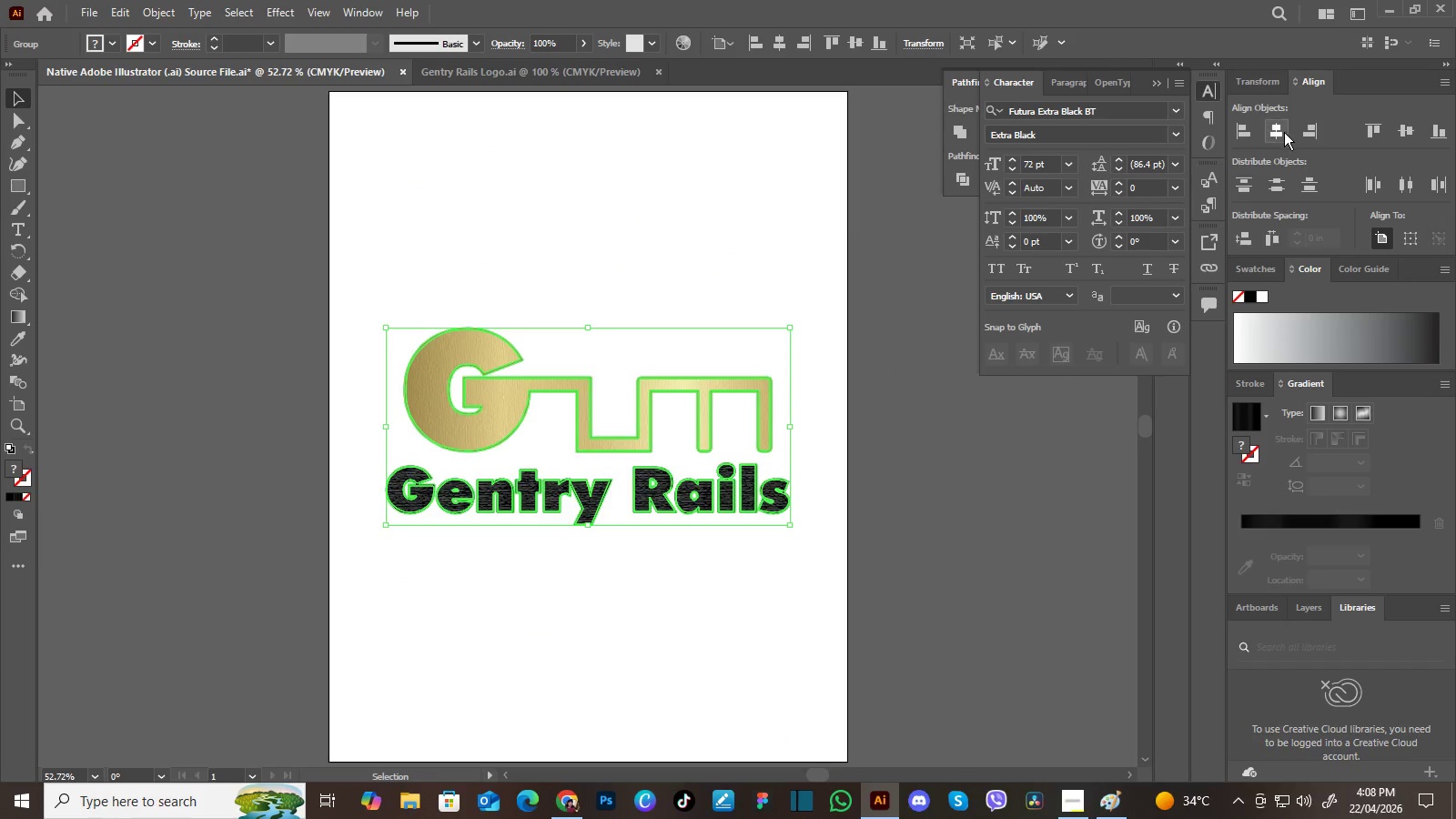 
left_click([1279, 132])
 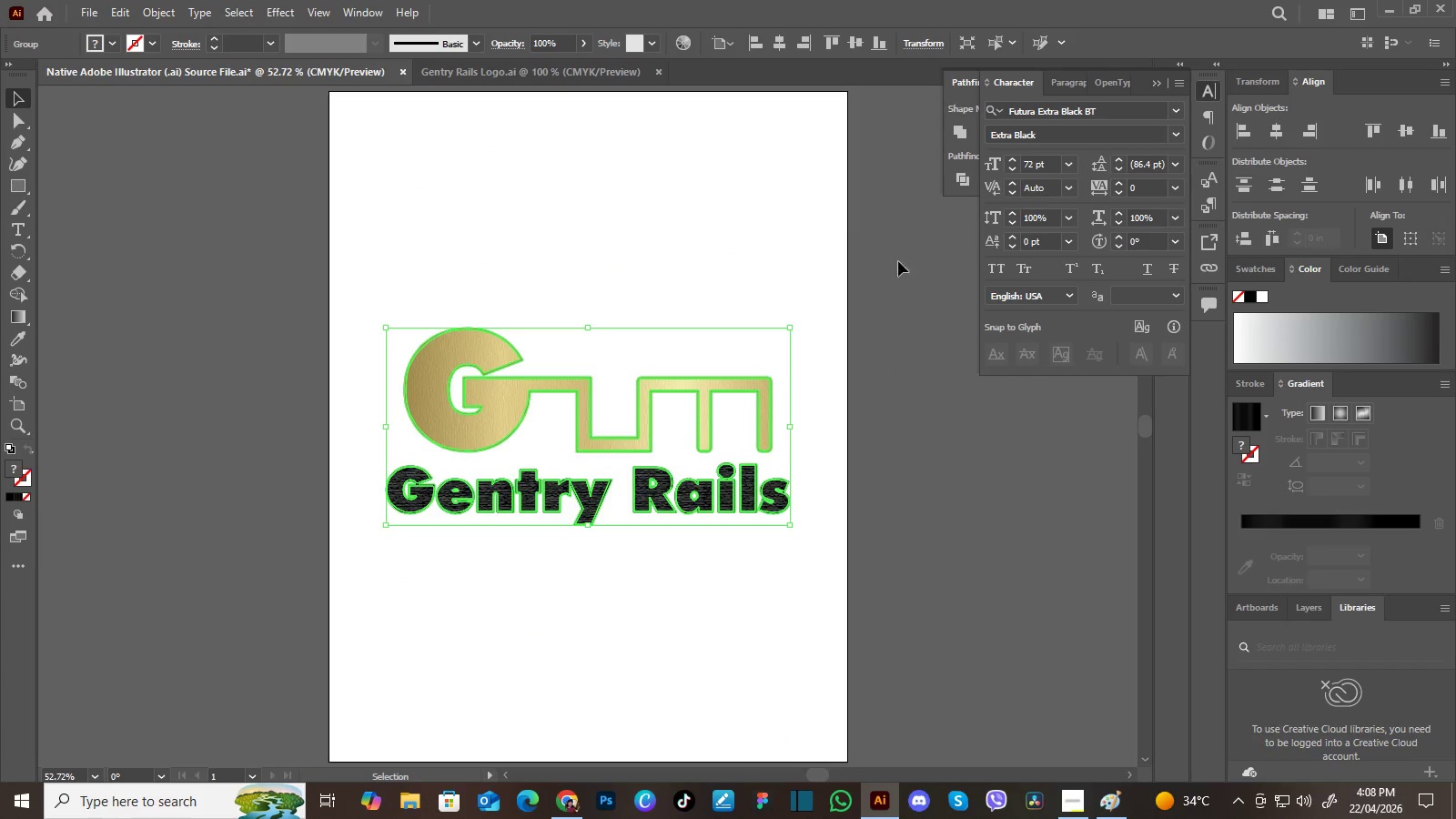 
left_click([892, 269])